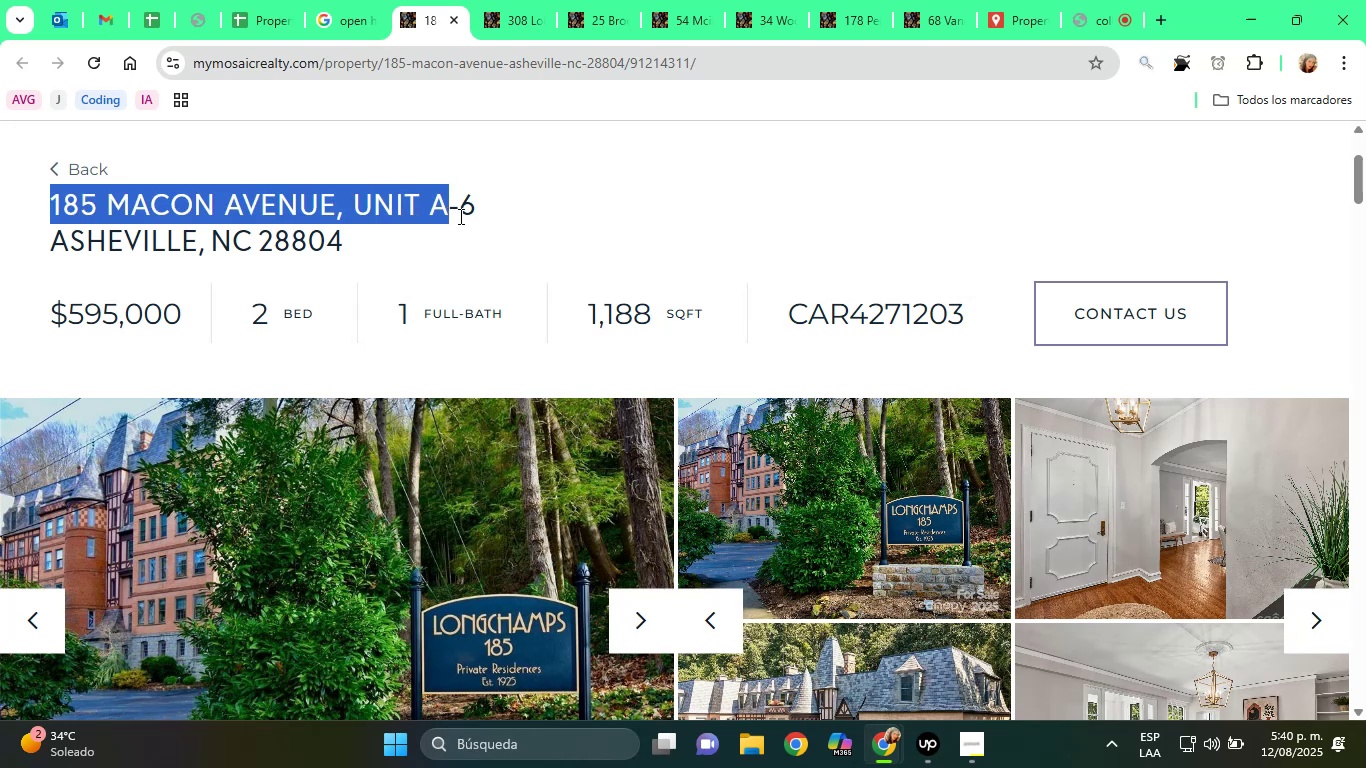 
right_click([463, 207])
 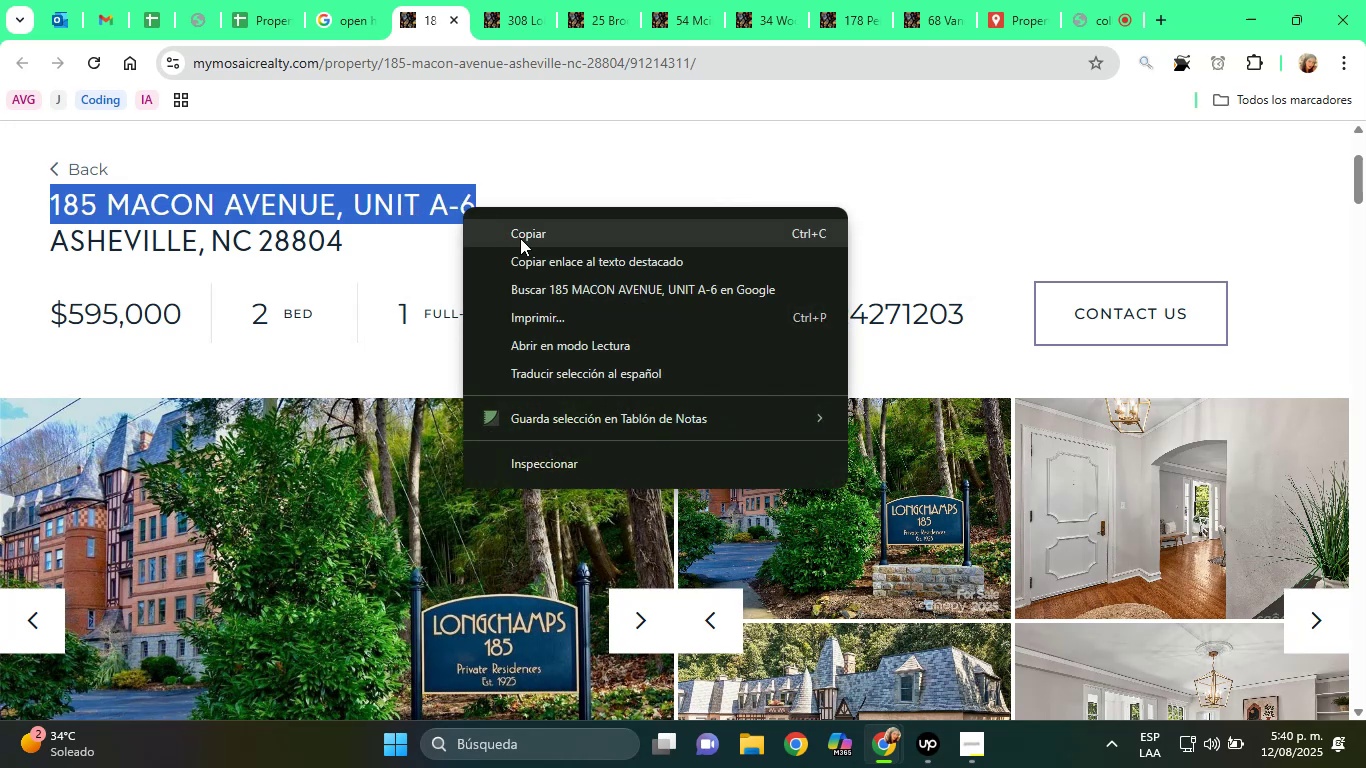 
left_click([521, 238])
 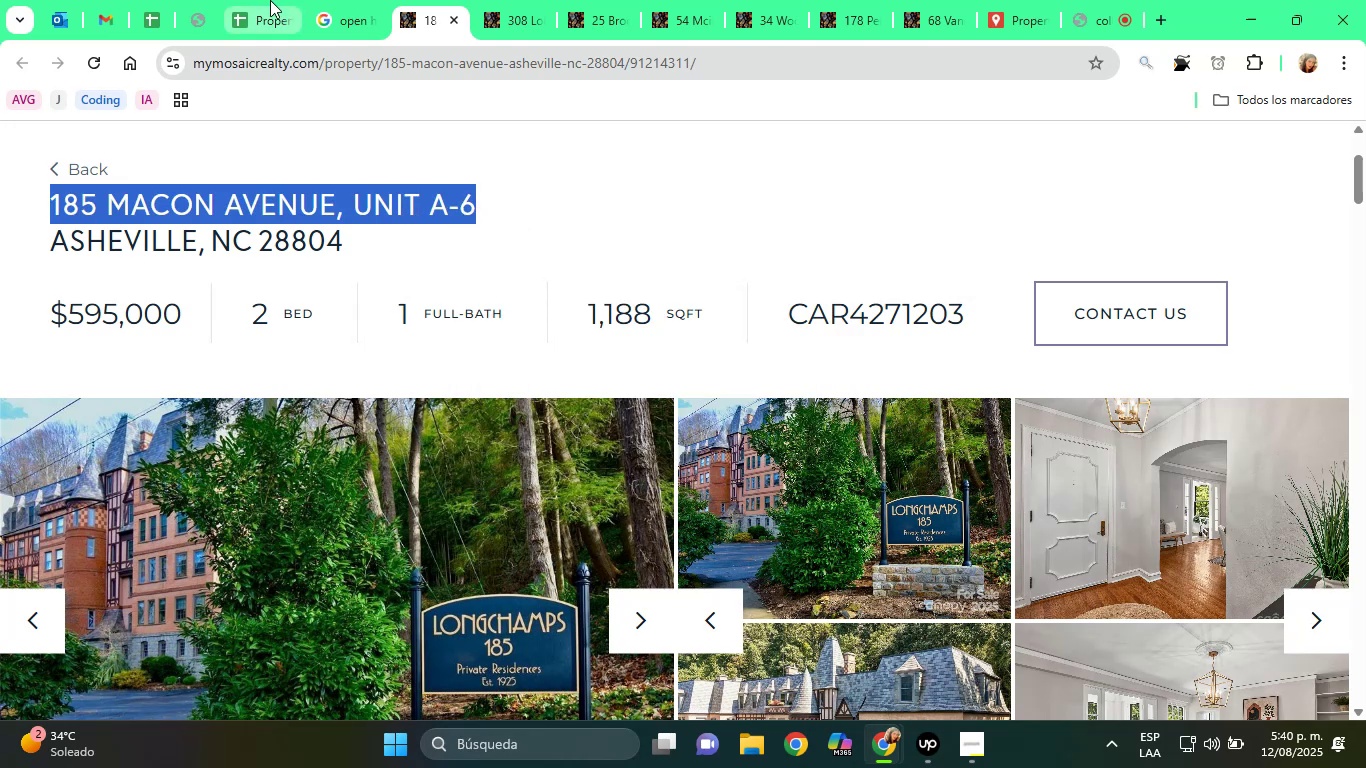 
left_click([270, 0])
 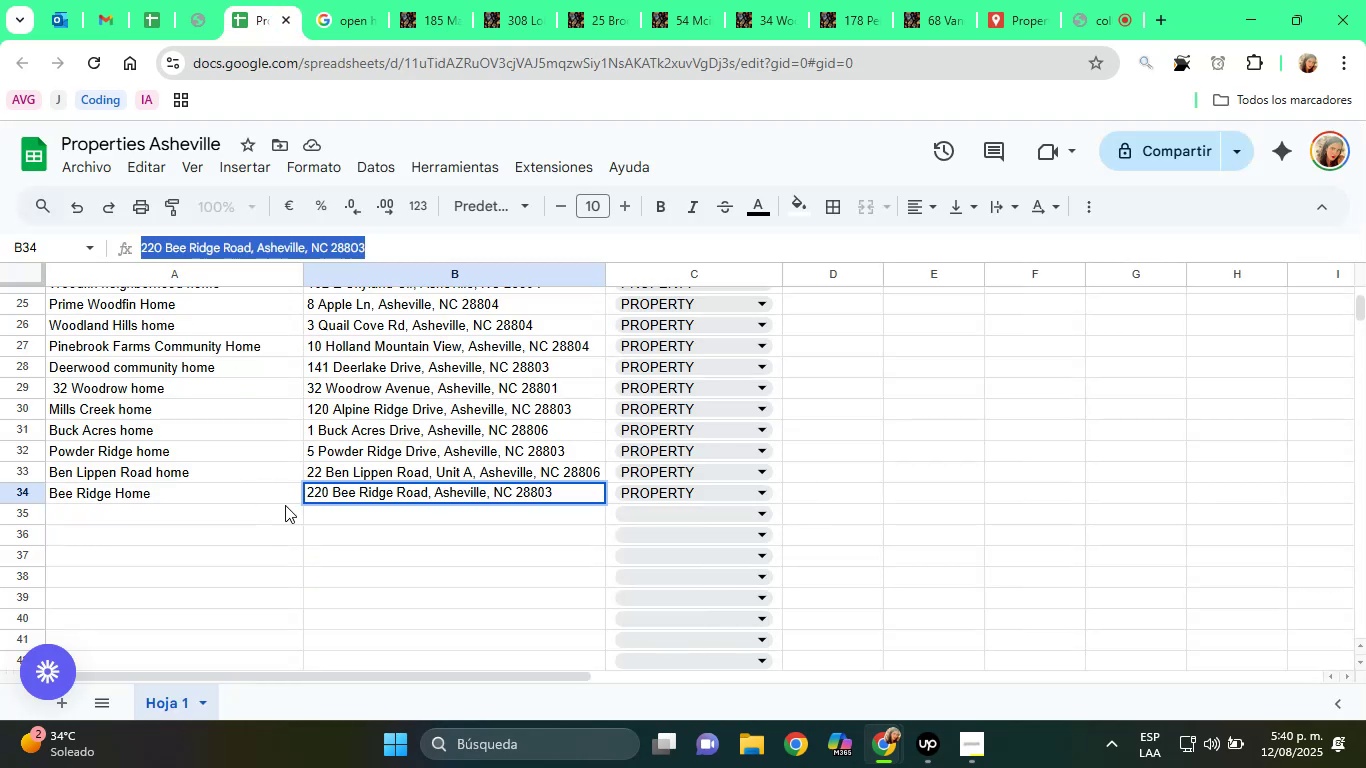 
left_click([309, 516])
 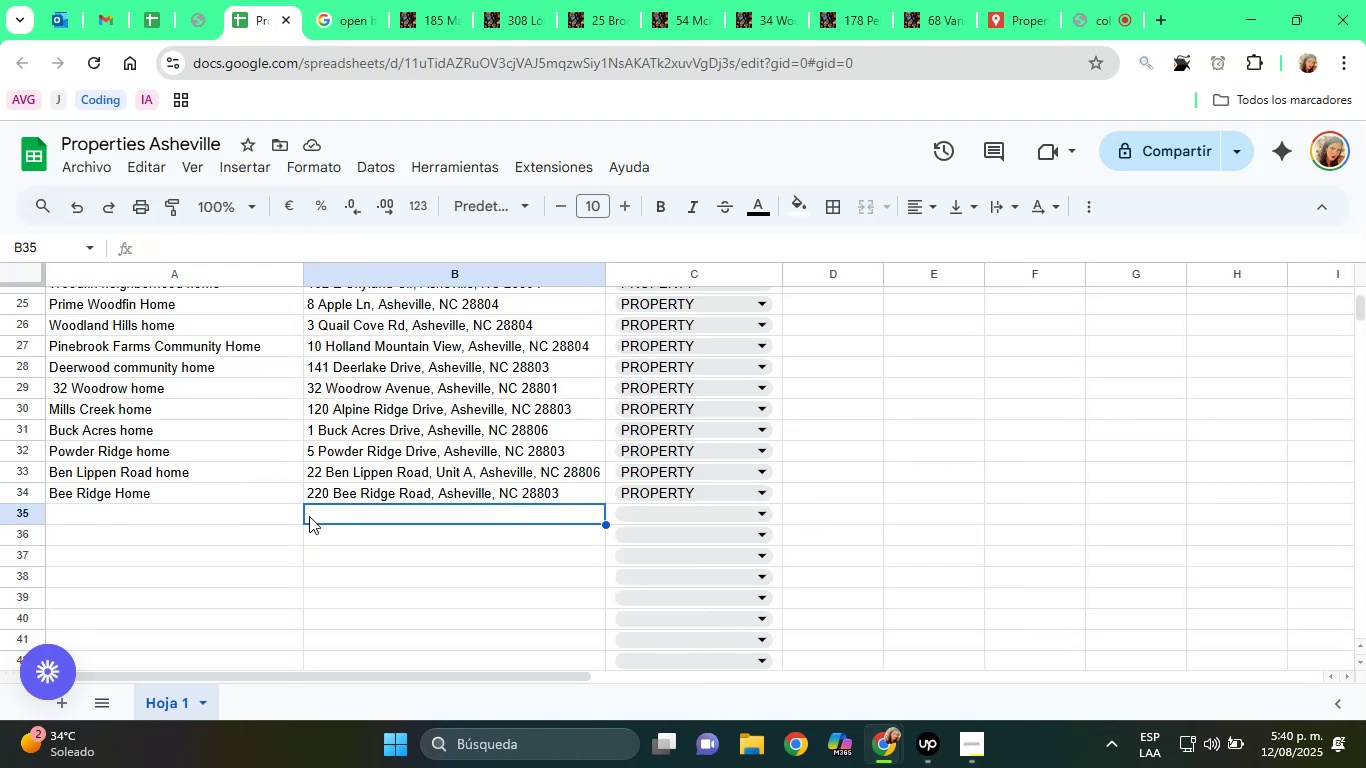 
right_click([309, 516])
 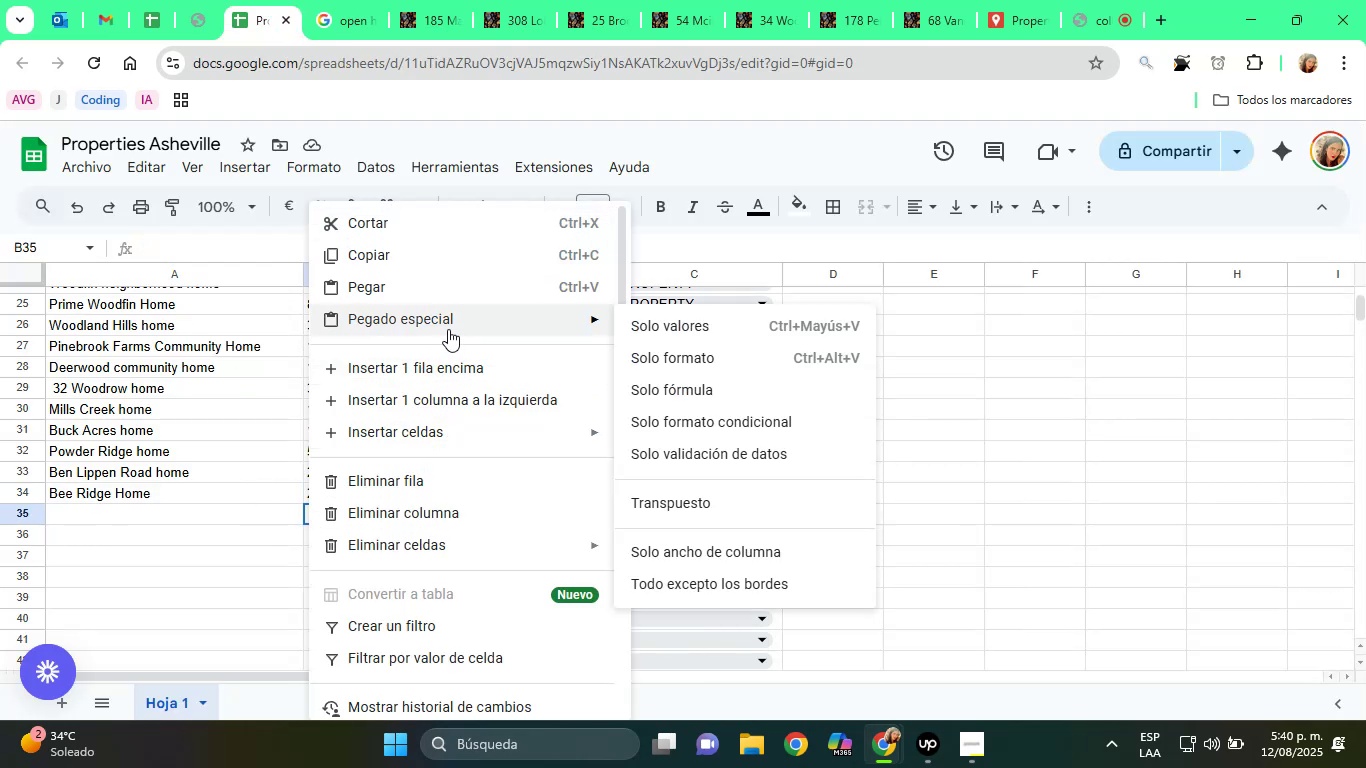 
left_click([643, 327])
 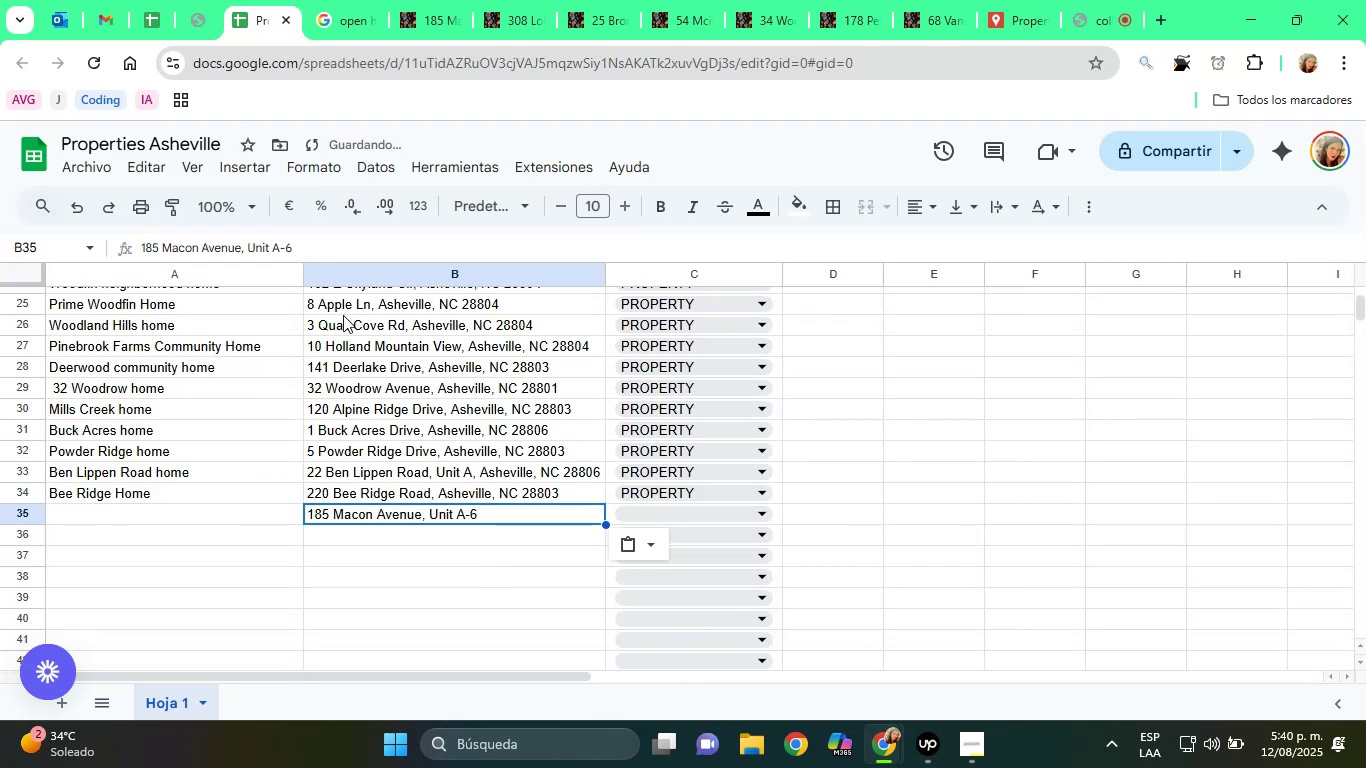 
left_click([322, 248])
 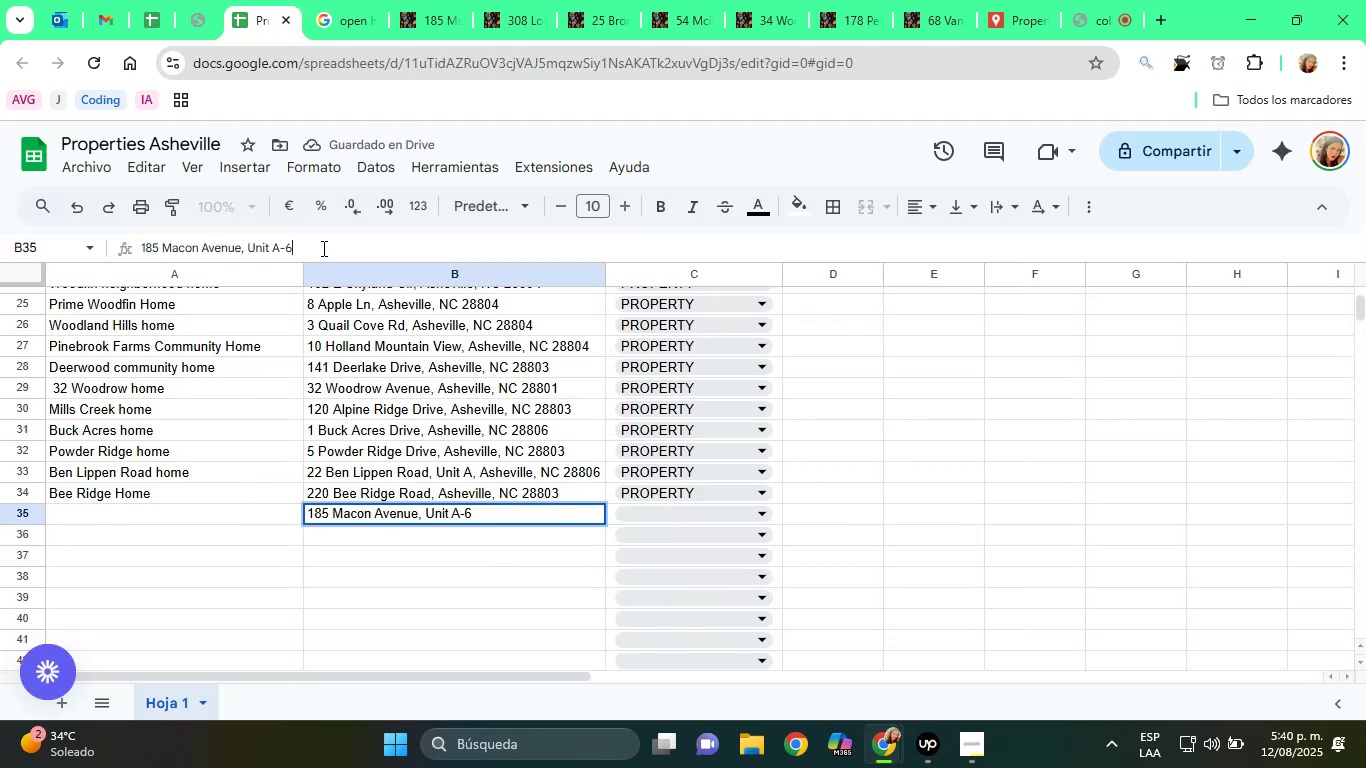 
key(Comma)
 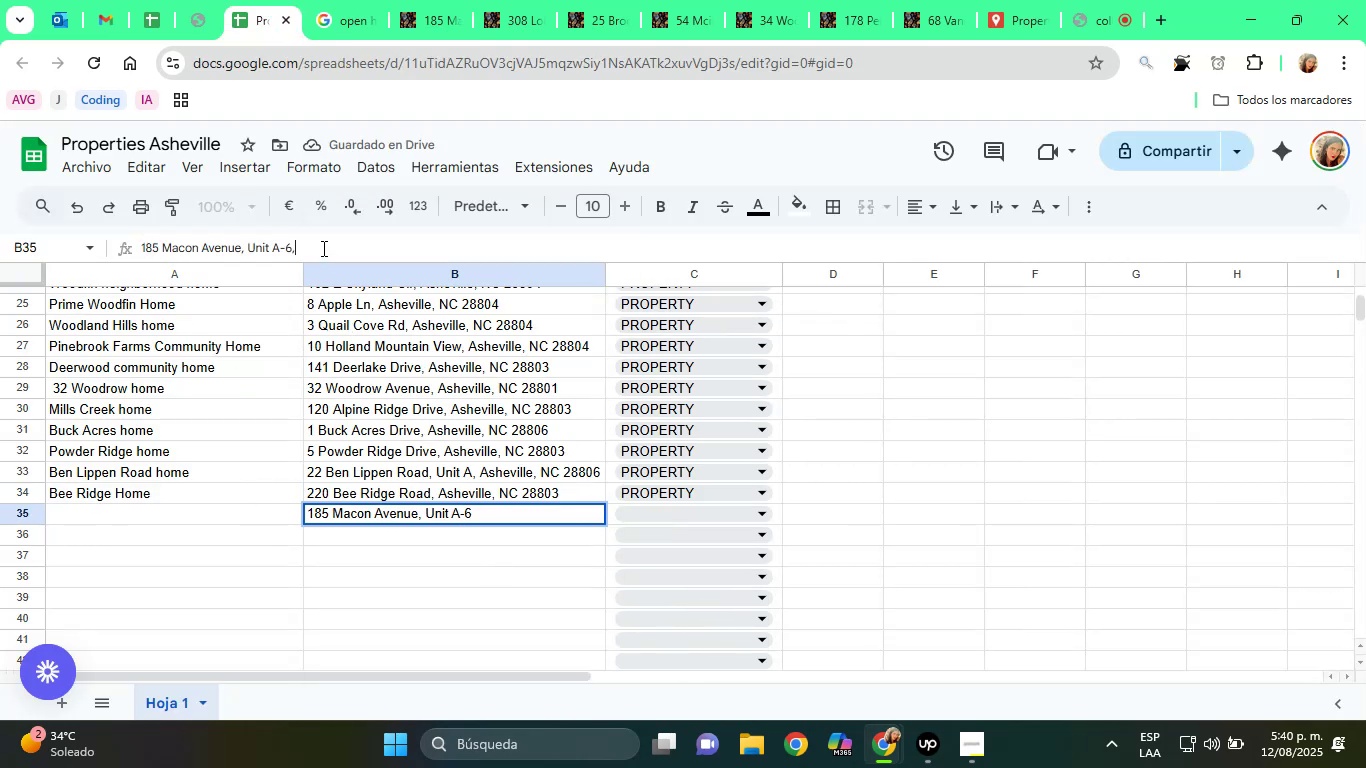 
key(Space)
 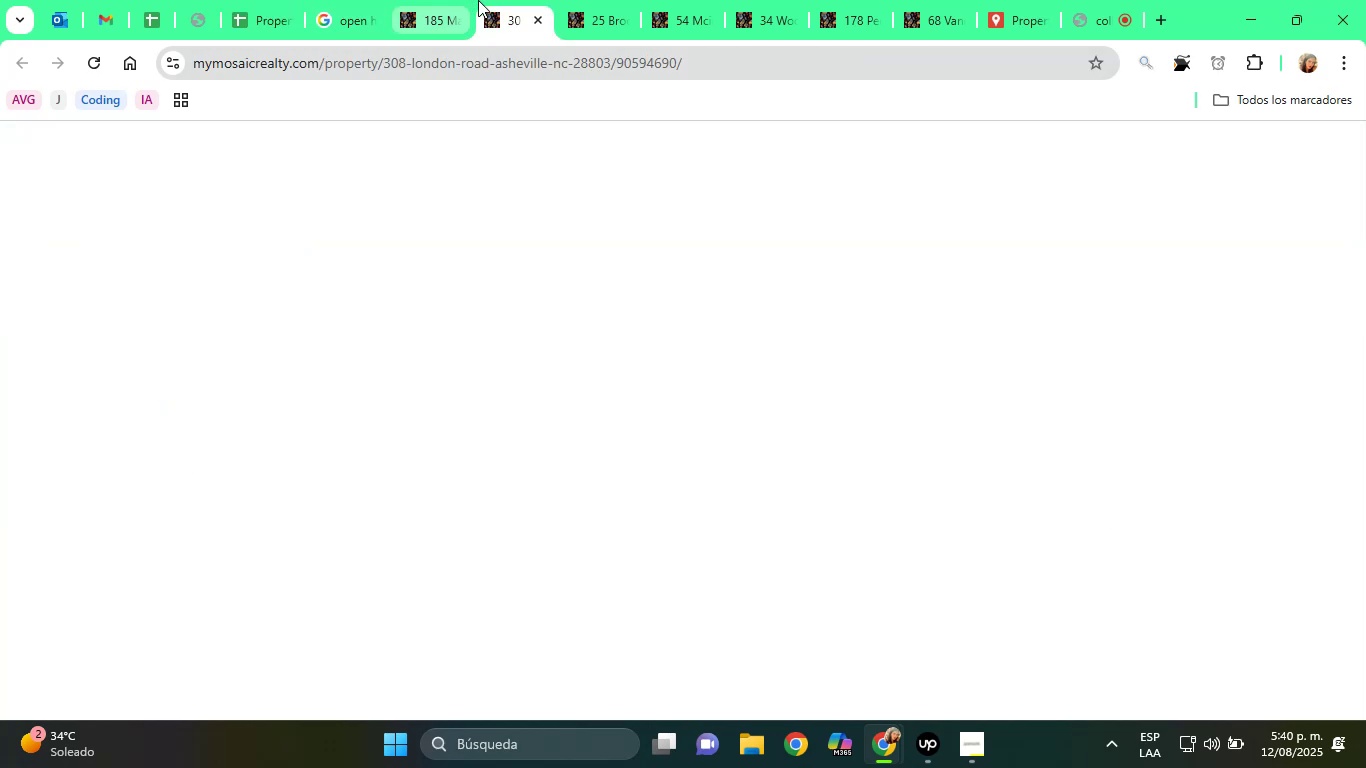 
left_click([433, 0])
 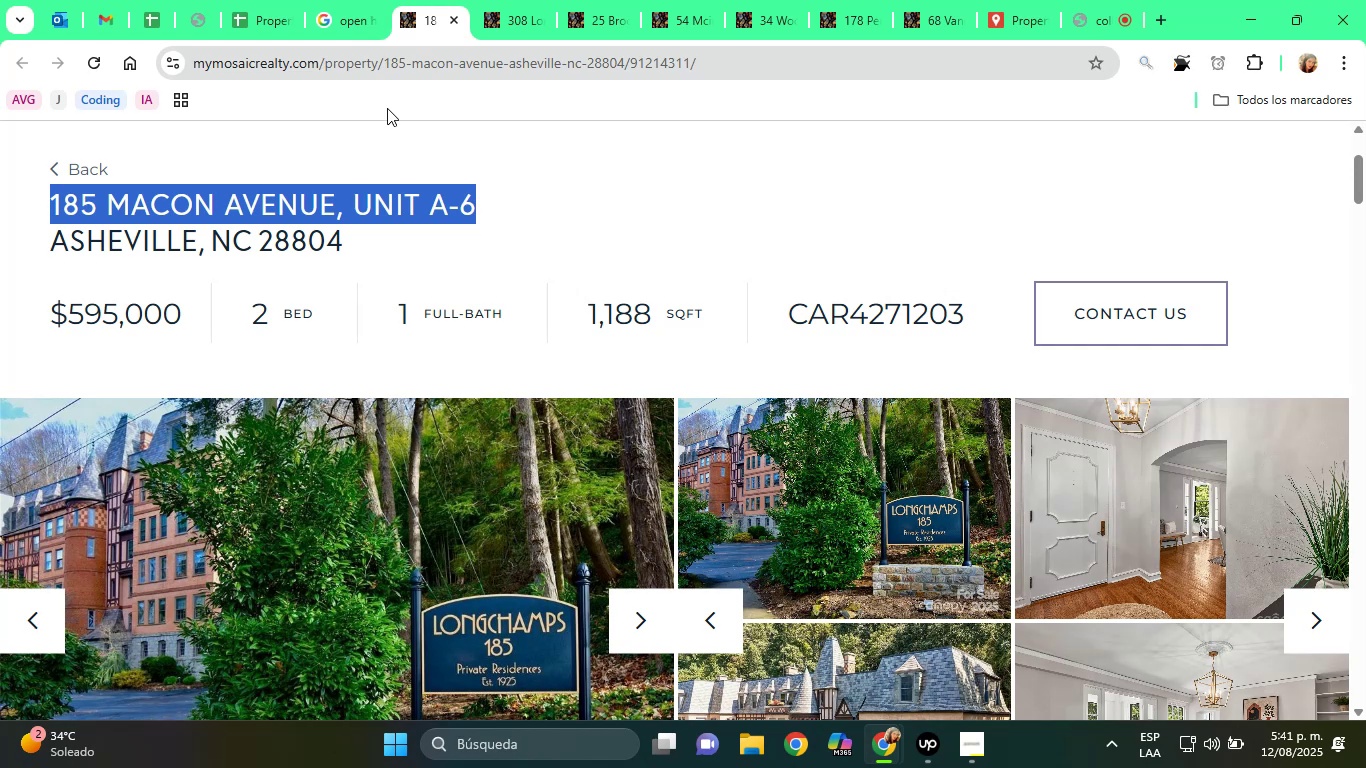 
wait(37.99)
 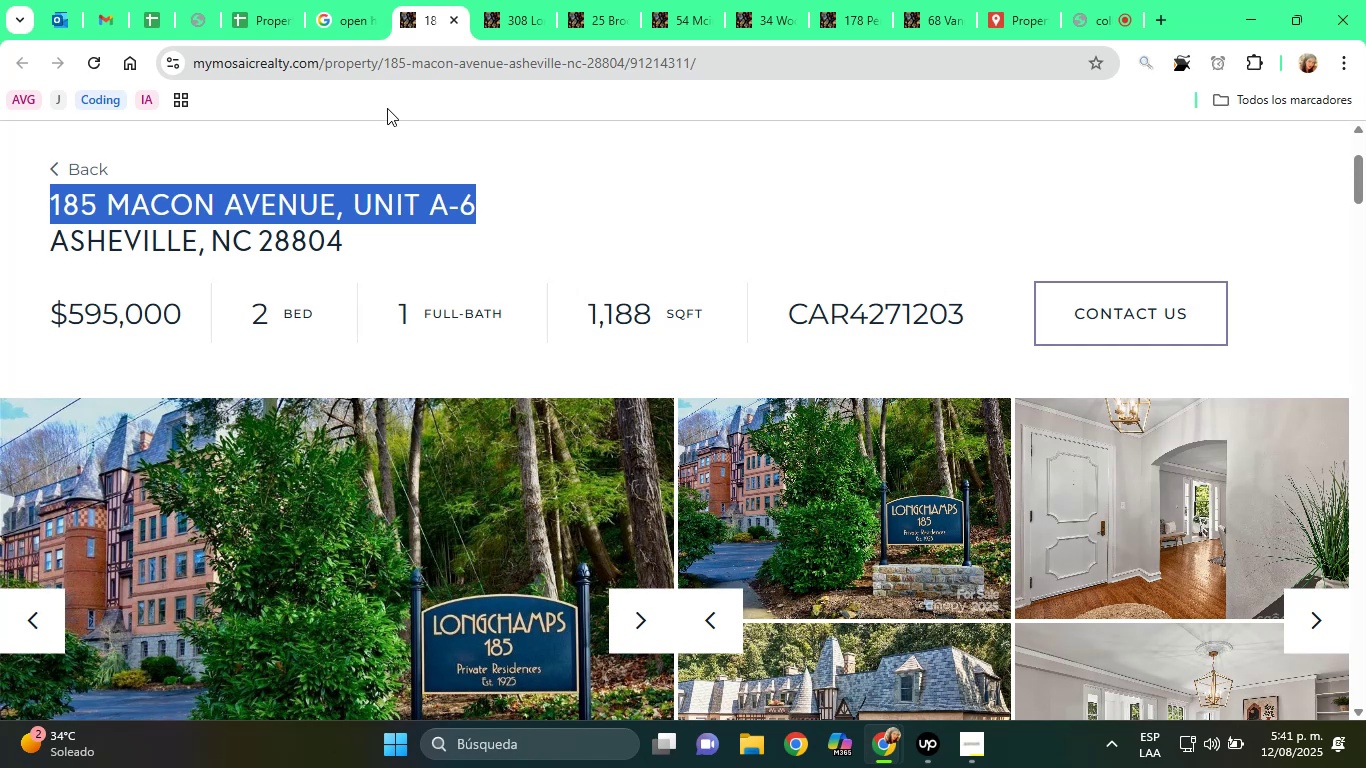 
left_click([231, 6])
 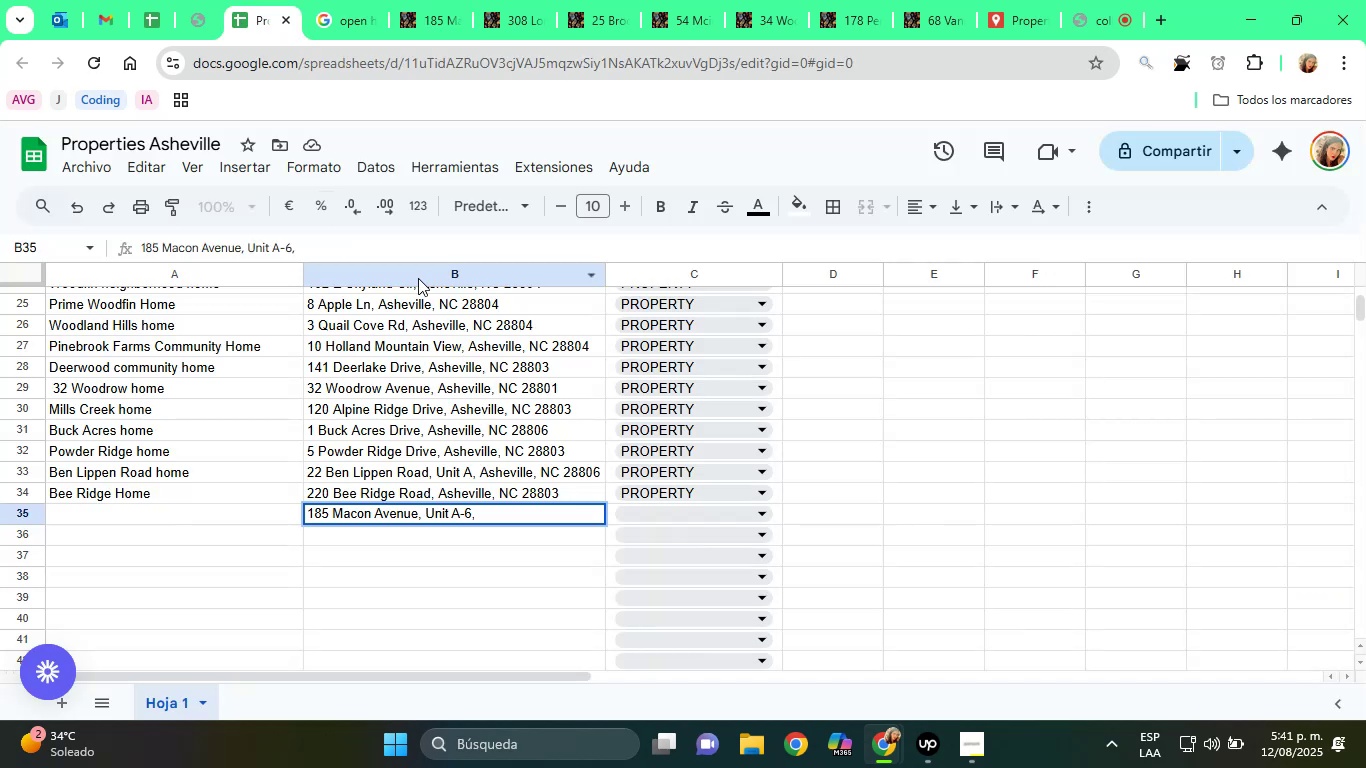 
right_click([352, 243])
 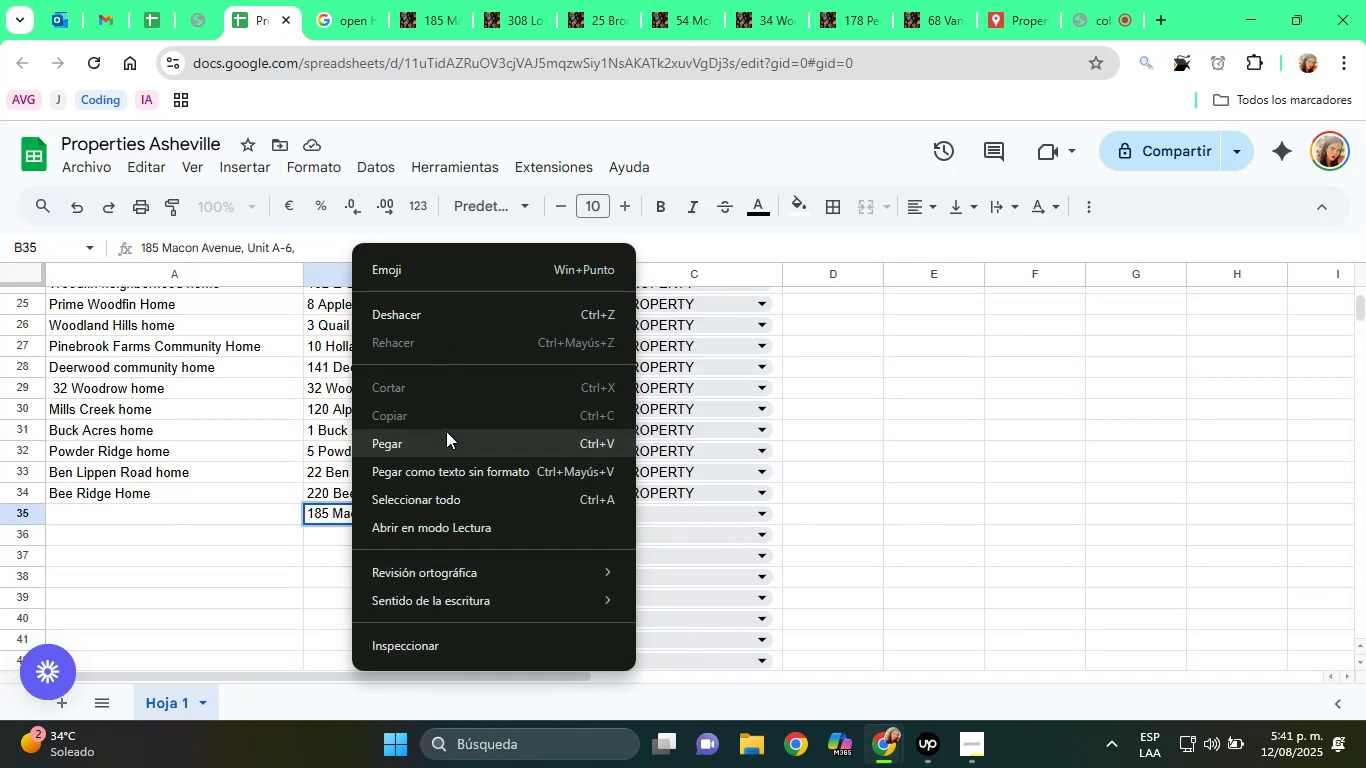 
left_click([446, 432])
 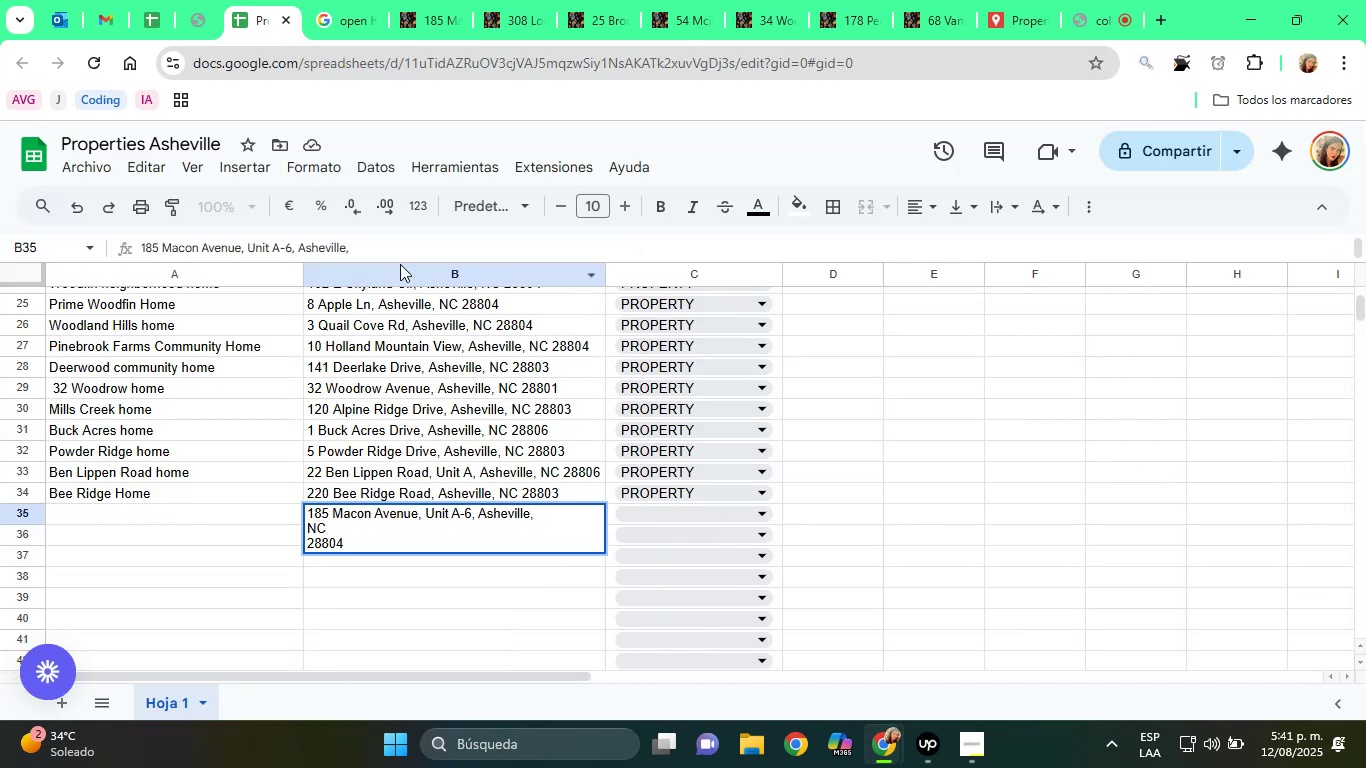 
left_click([398, 243])
 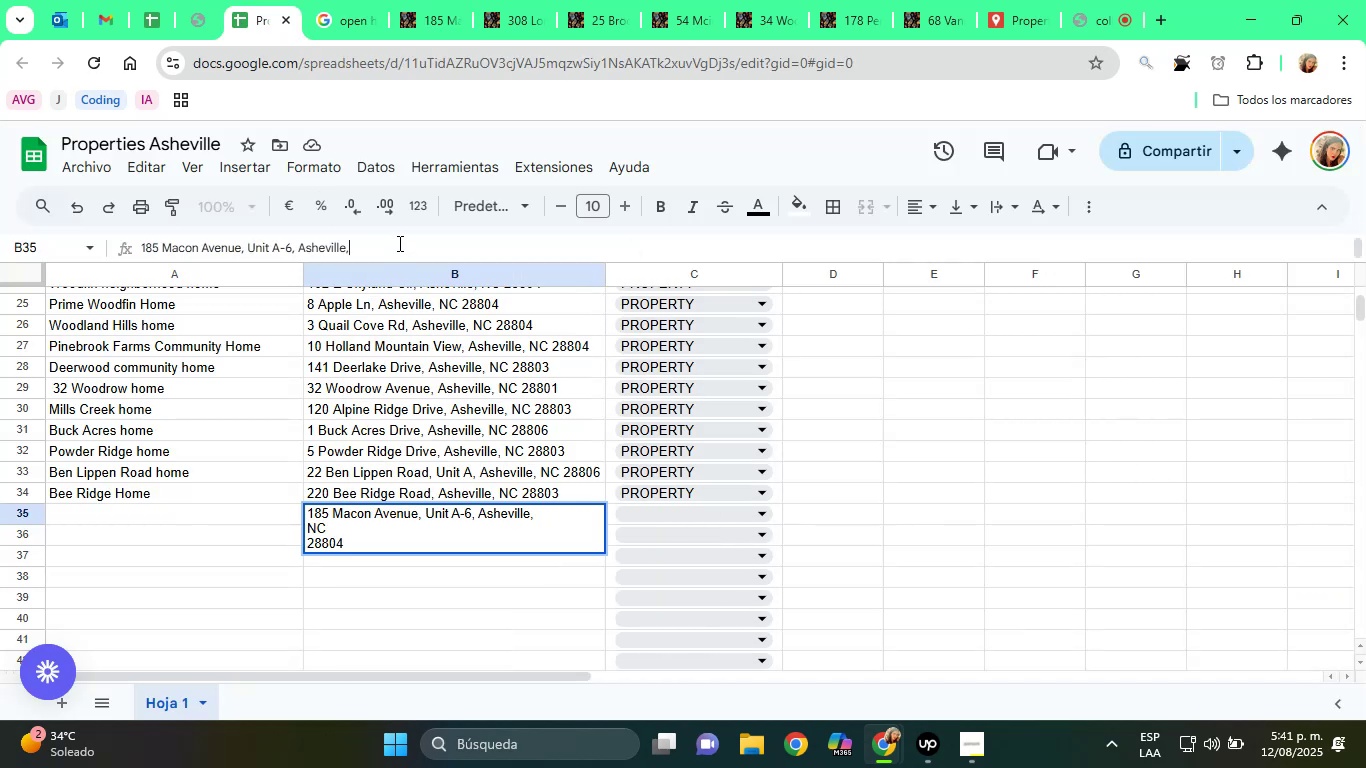 
key(Space)
 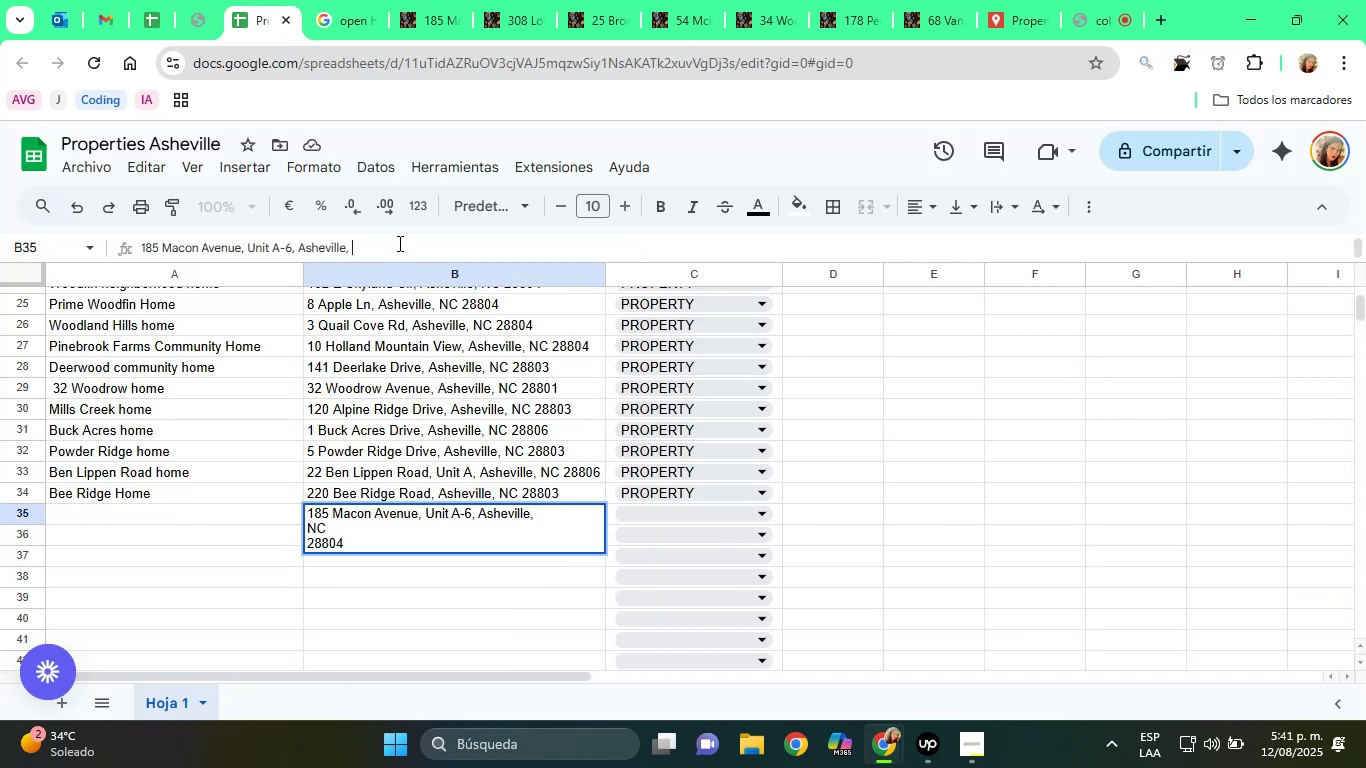 
key(Delete)
 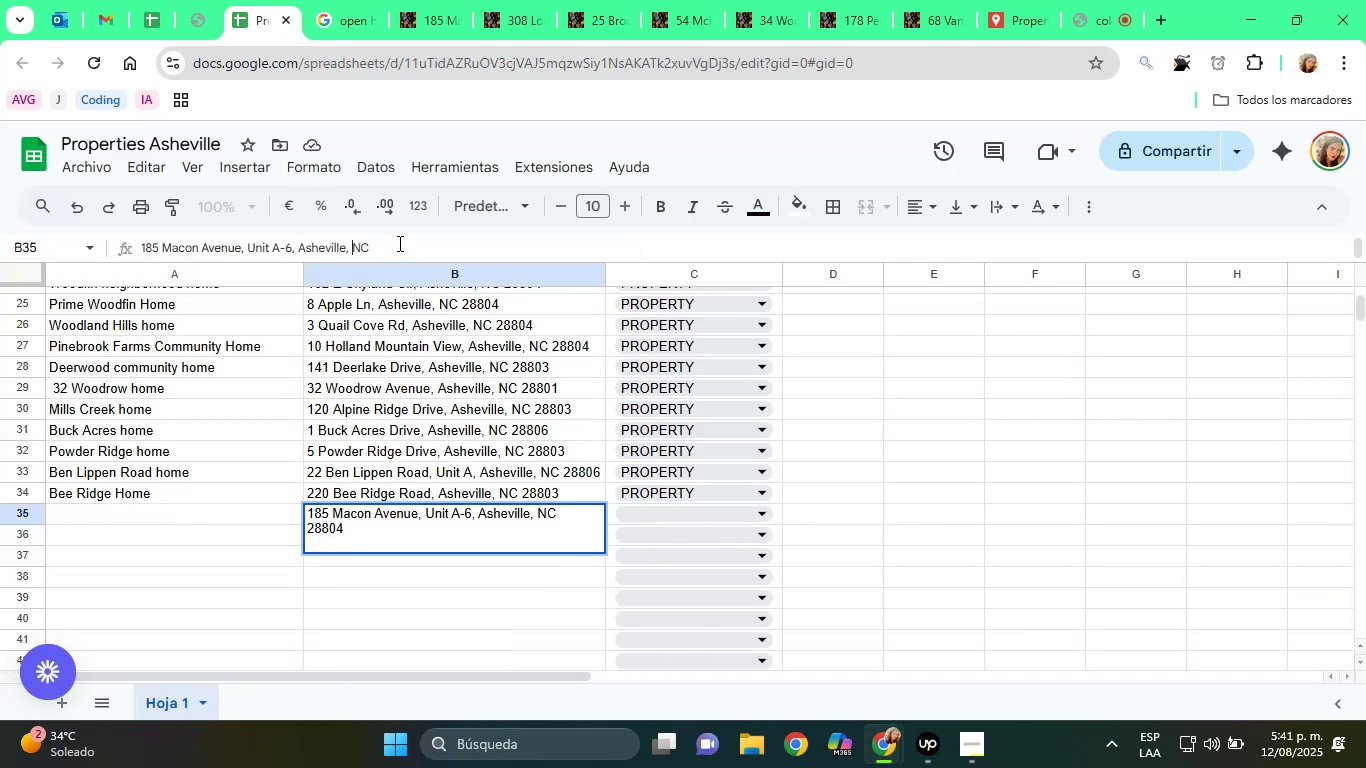 
key(End)
 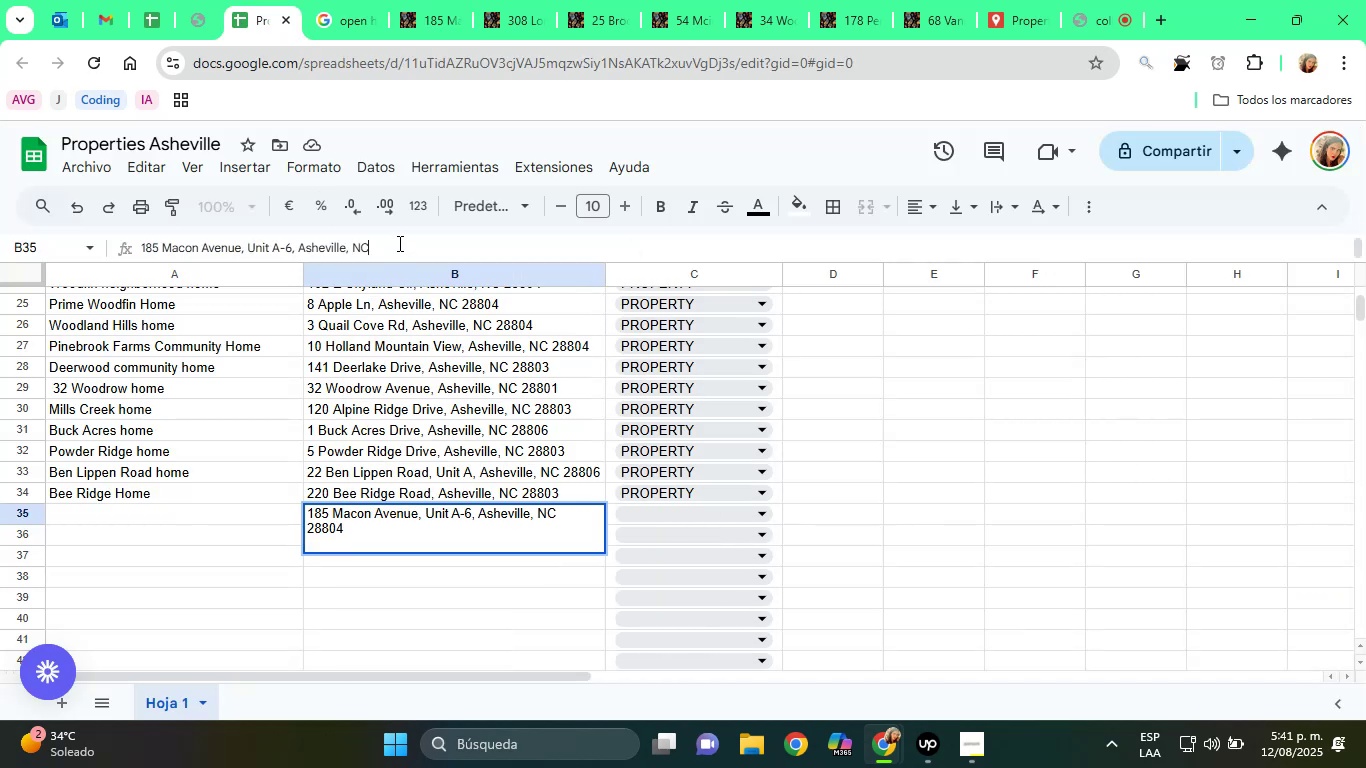 
key(Space)
 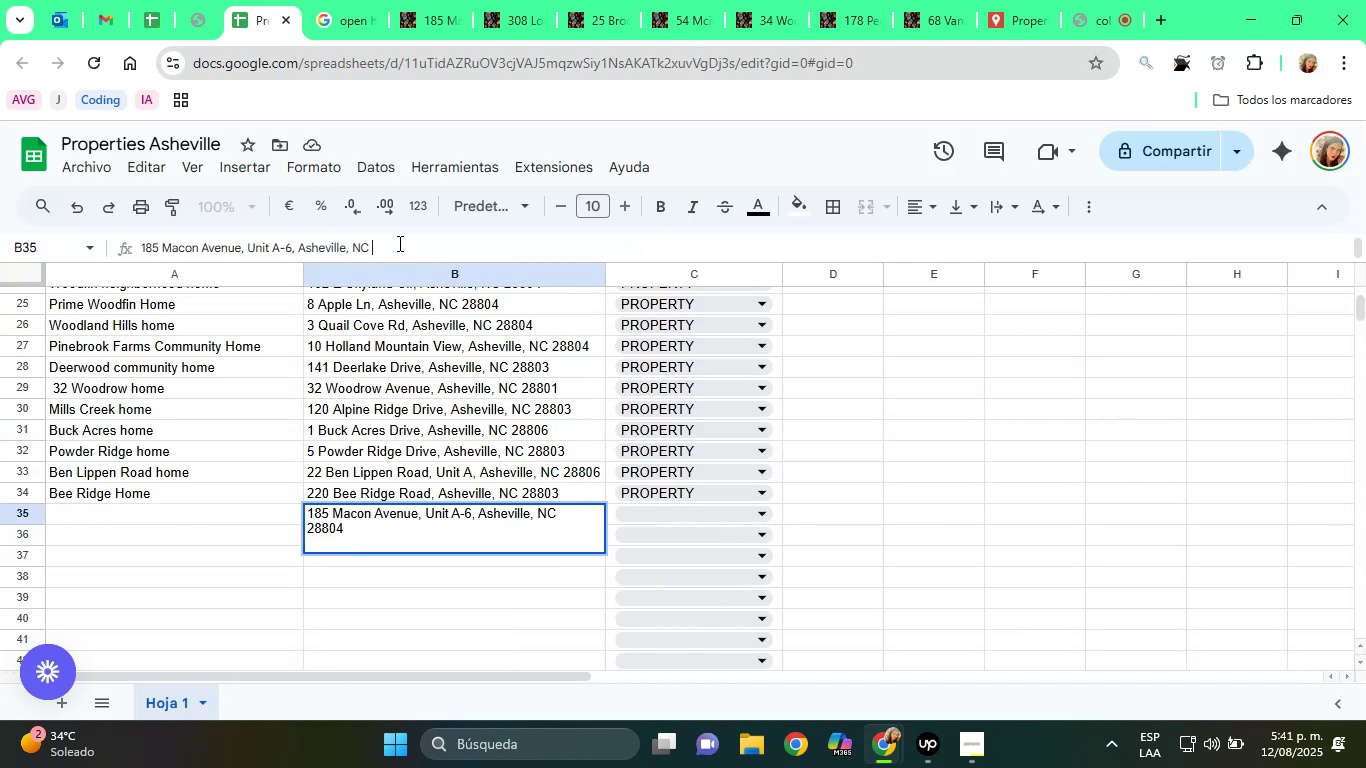 
key(Delete)
 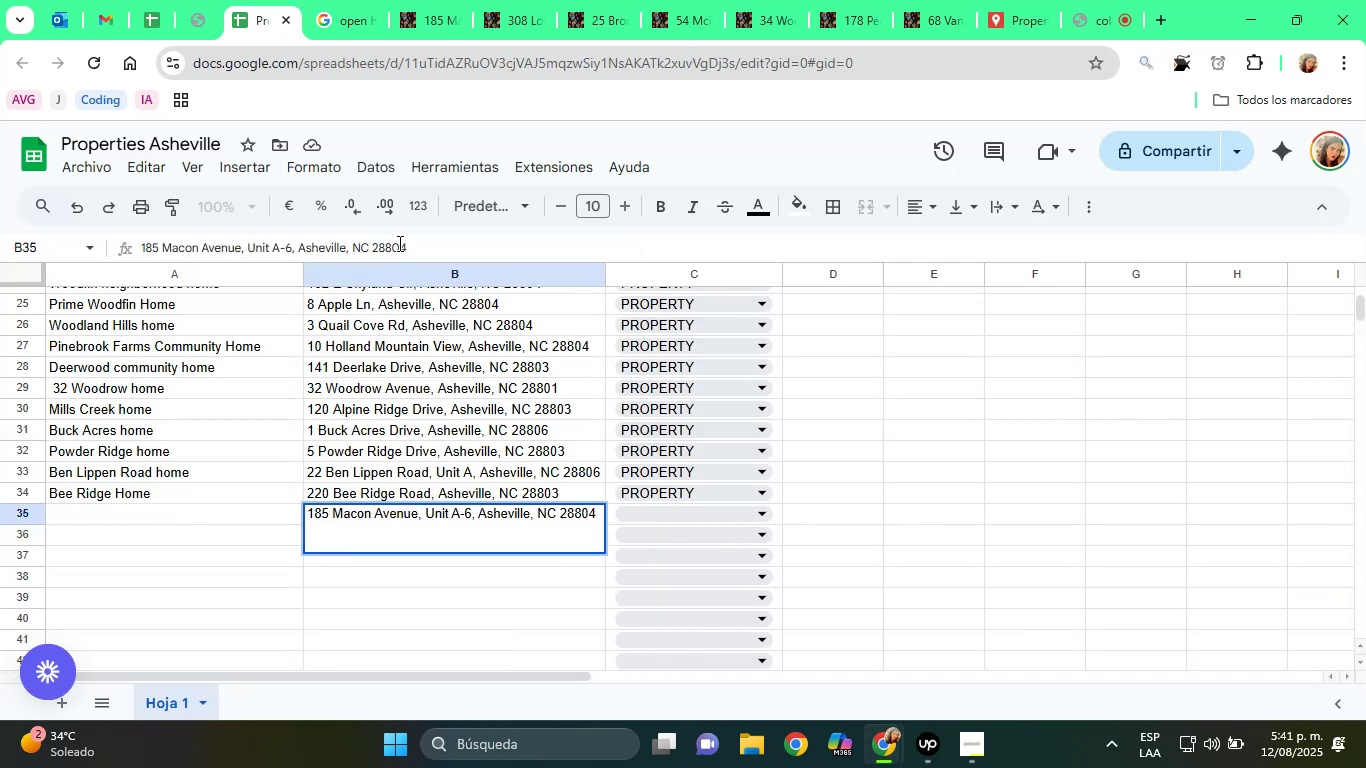 
key(End)
 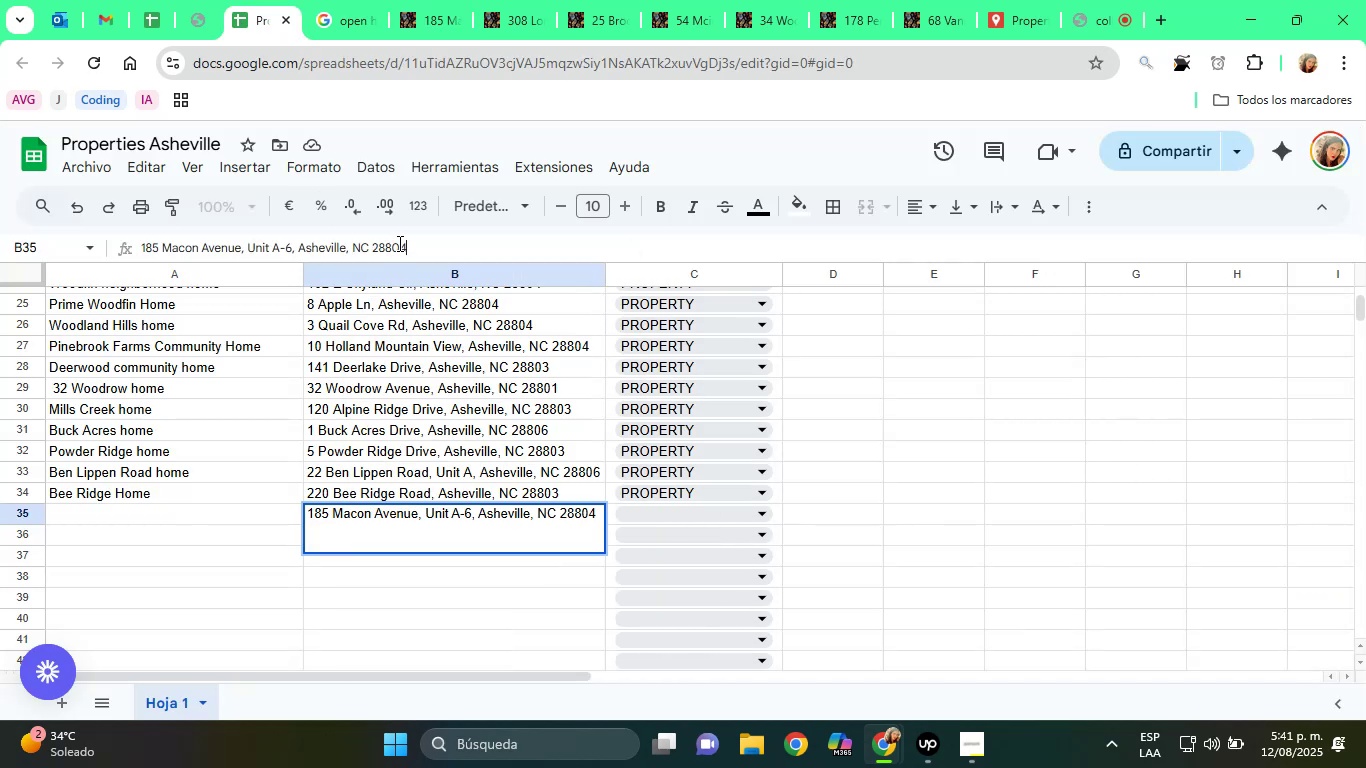 
key(Home)
 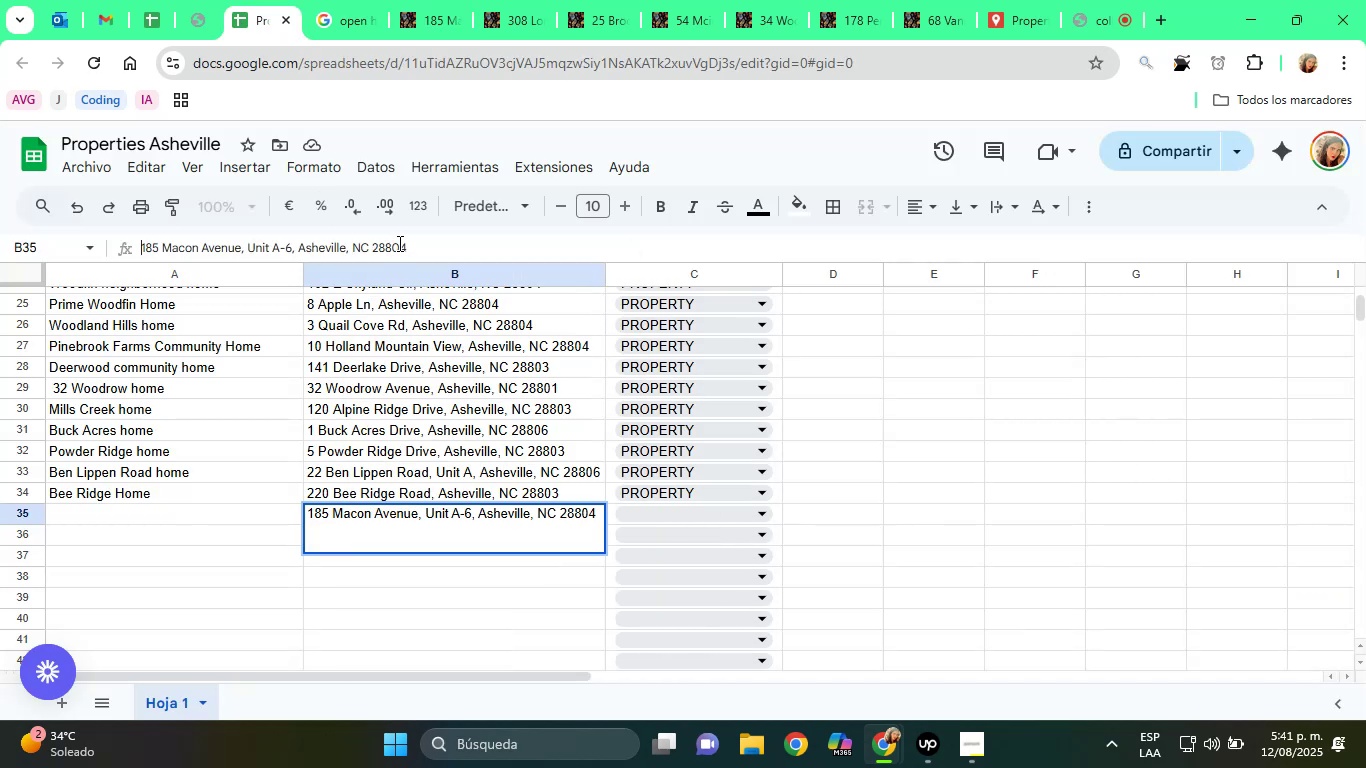 
key(Delete)
 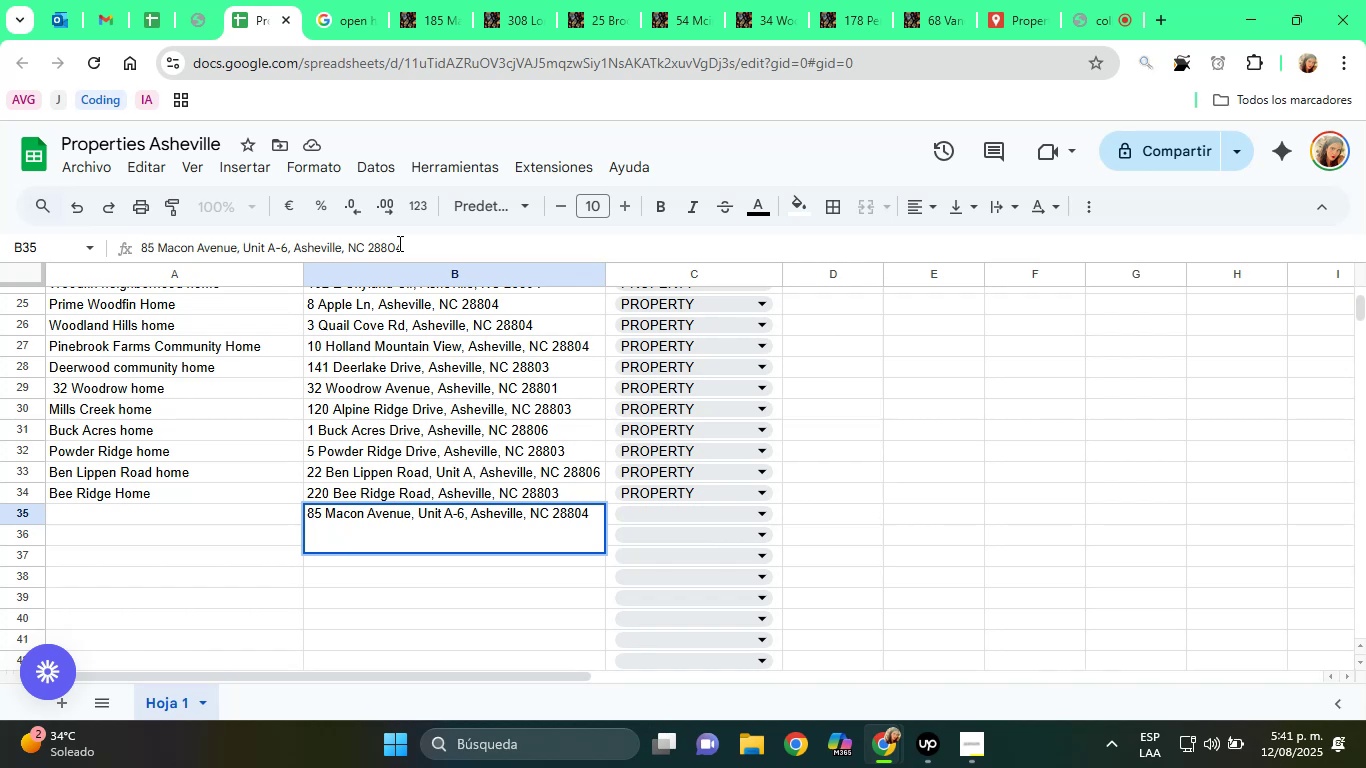 
key(1)
 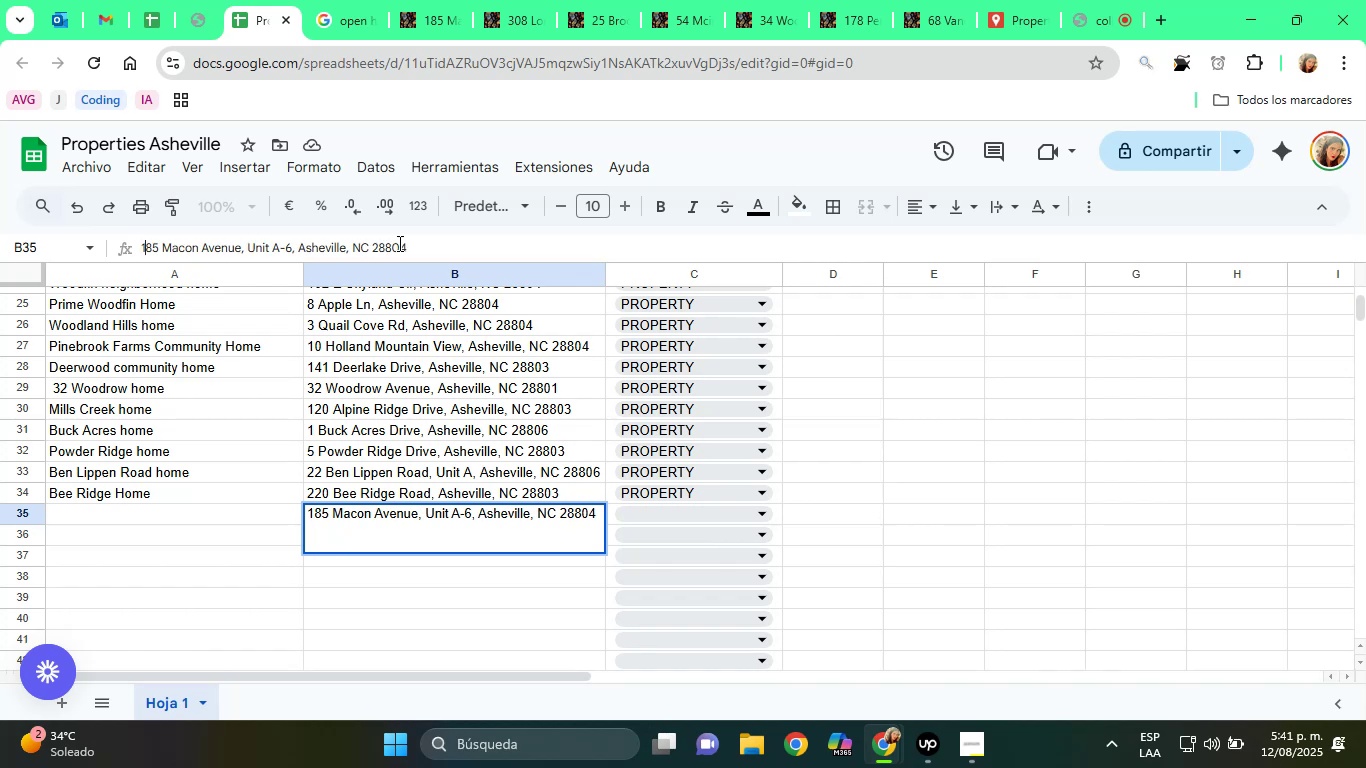 
key(Enter)
 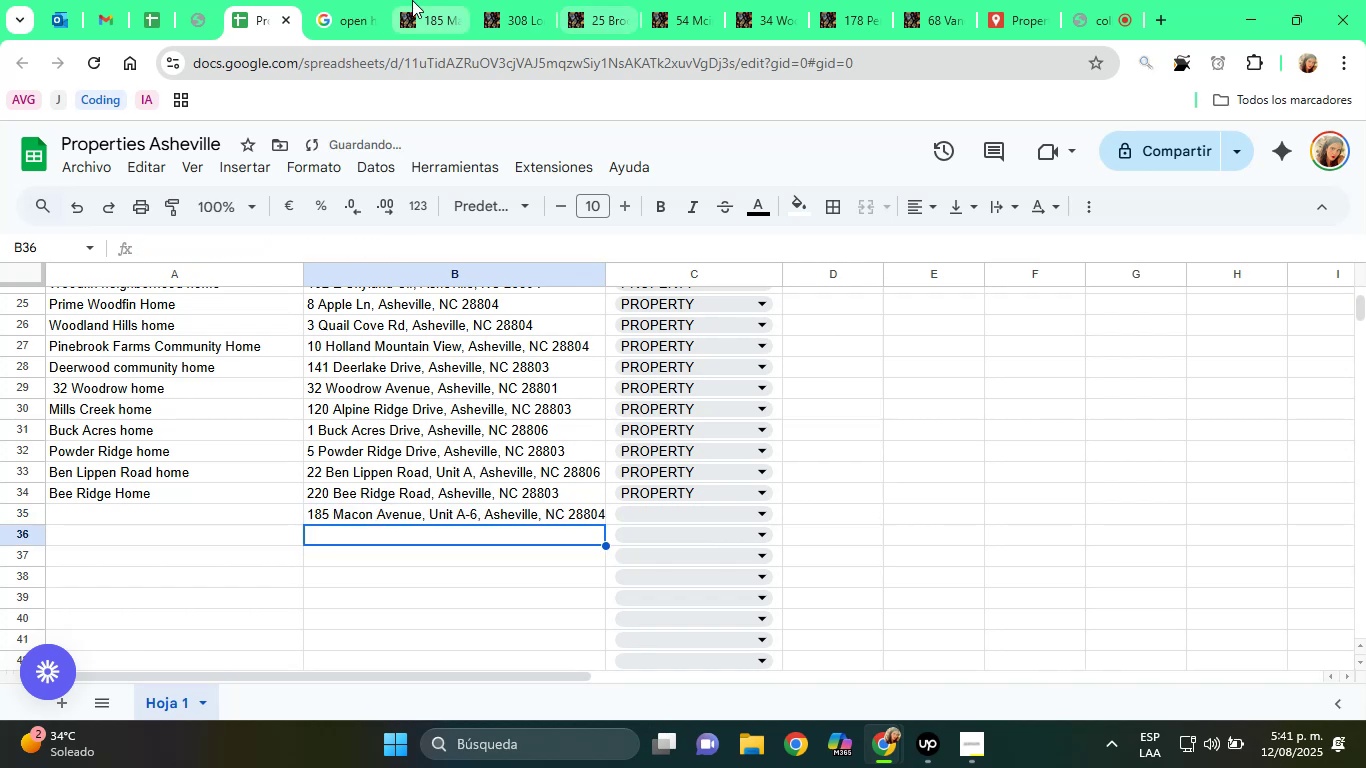 
left_click([412, 0])
 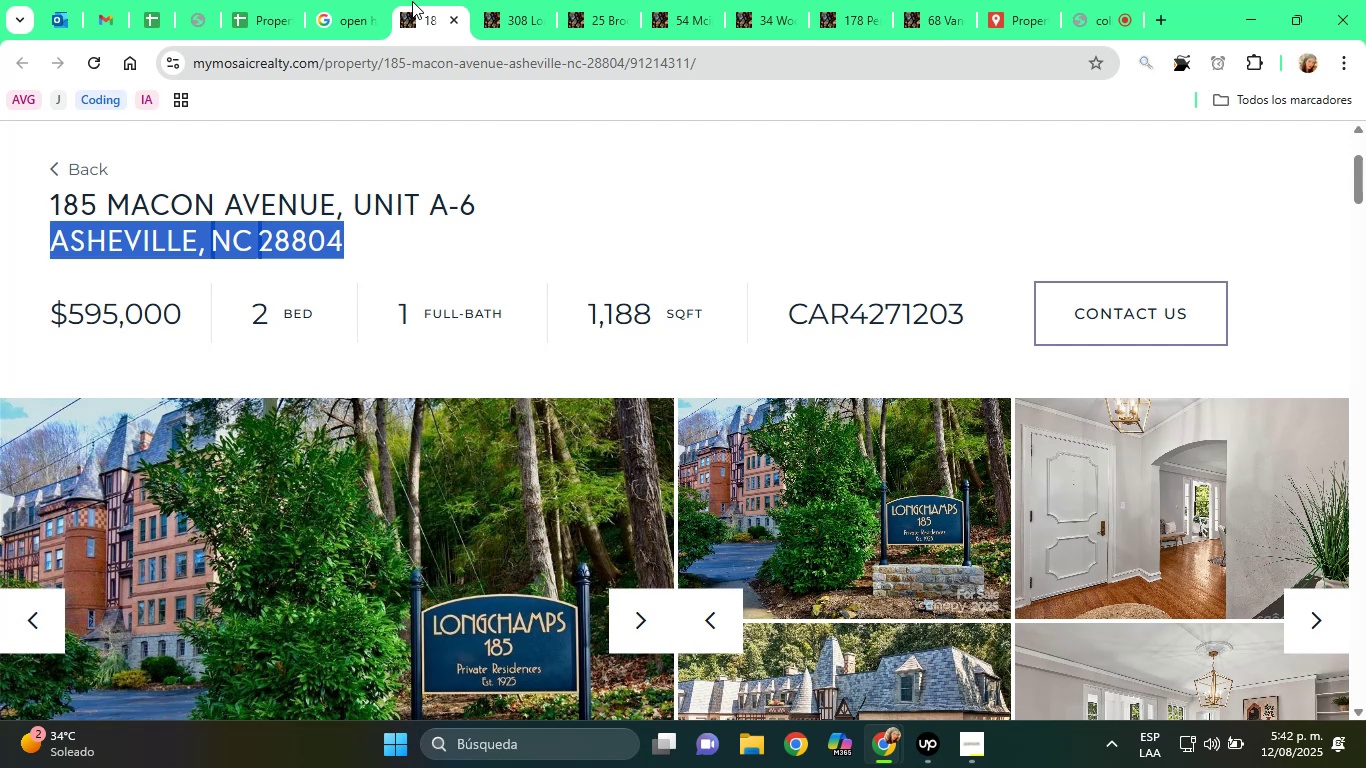 
wait(39.88)
 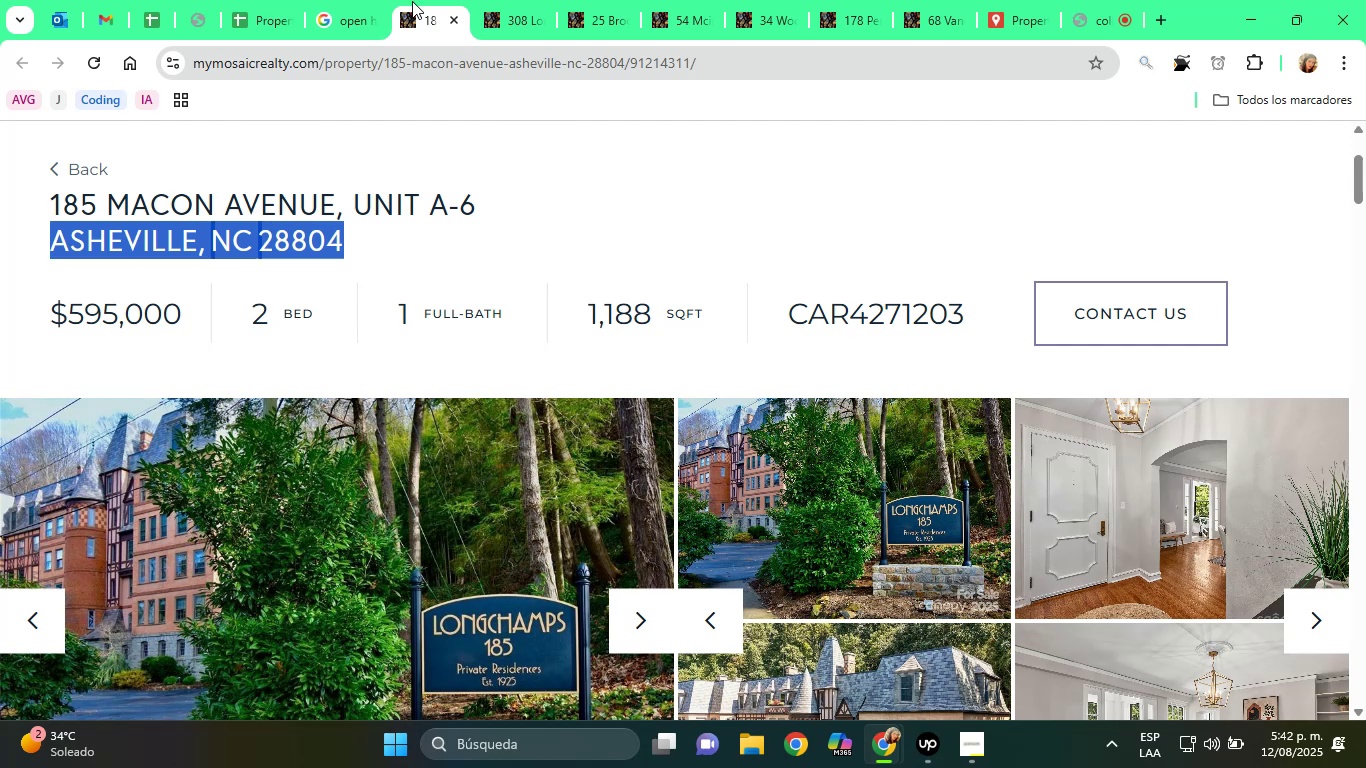 
scroll: coordinate [551, 379], scroll_direction: down, amount: 6.0
 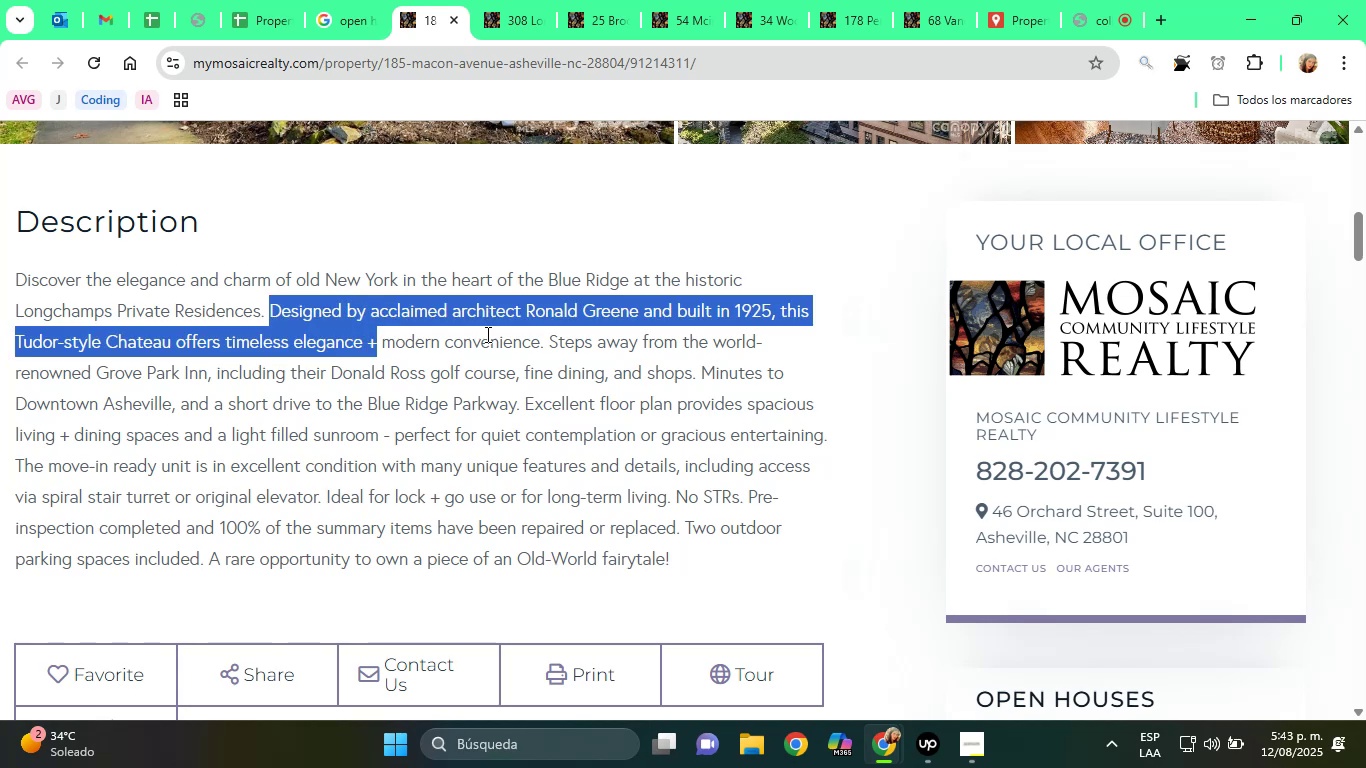 
wait(82.79)
 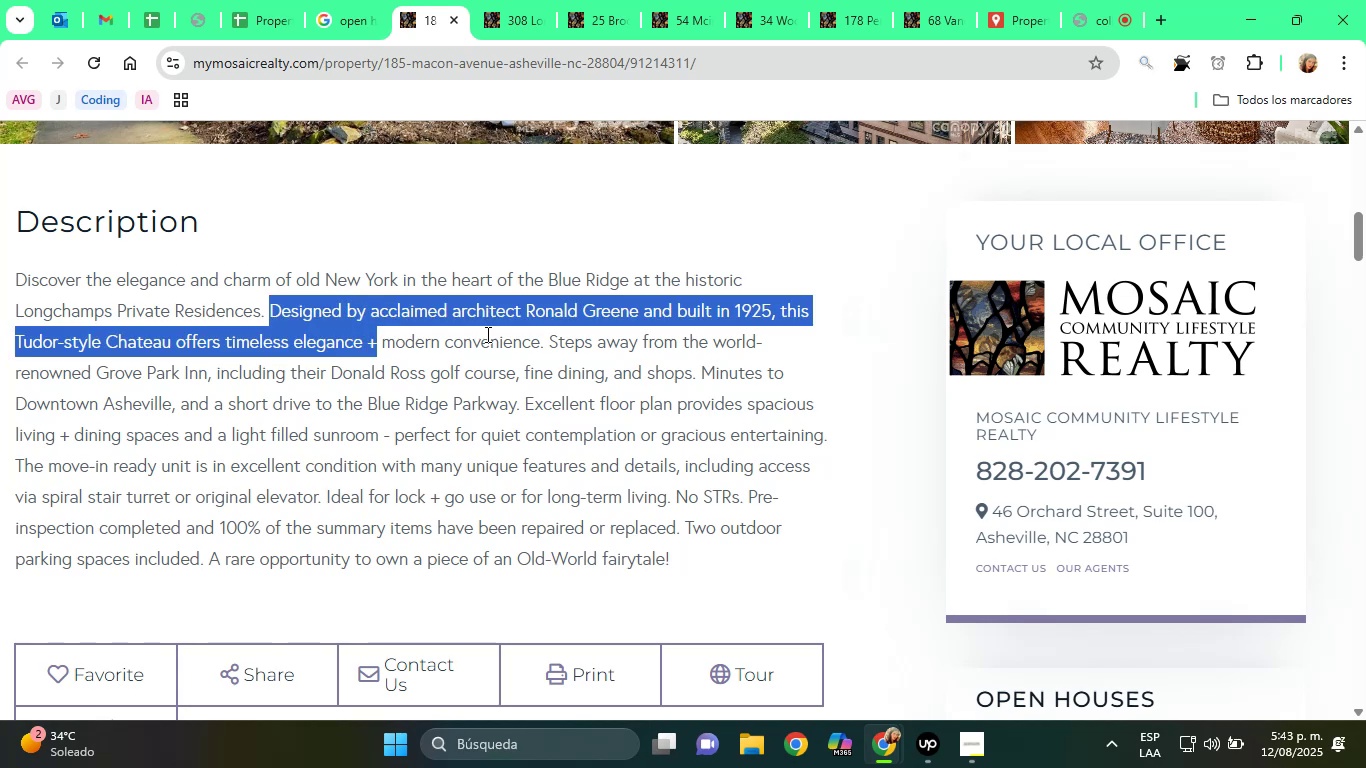 
scroll: coordinate [853, 396], scroll_direction: down, amount: 4.0
 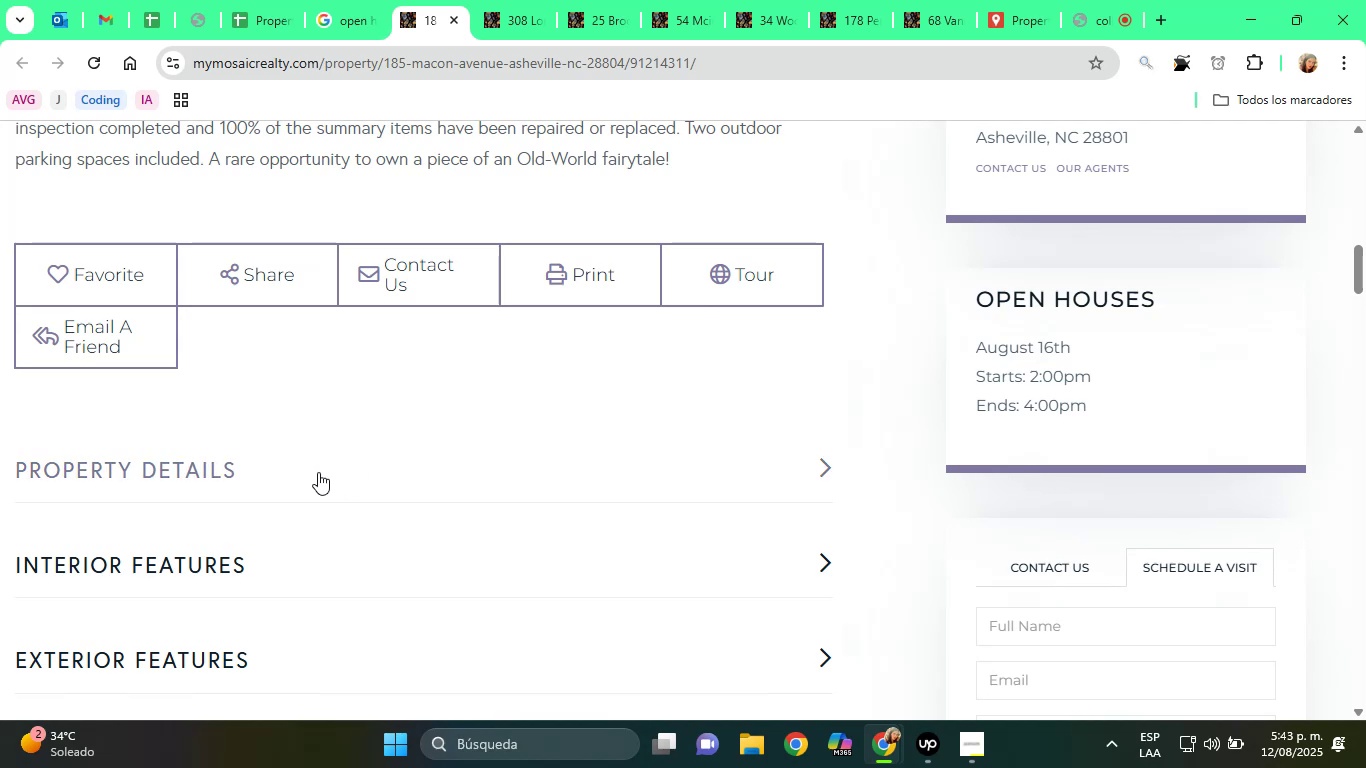 
left_click([230, 475])
 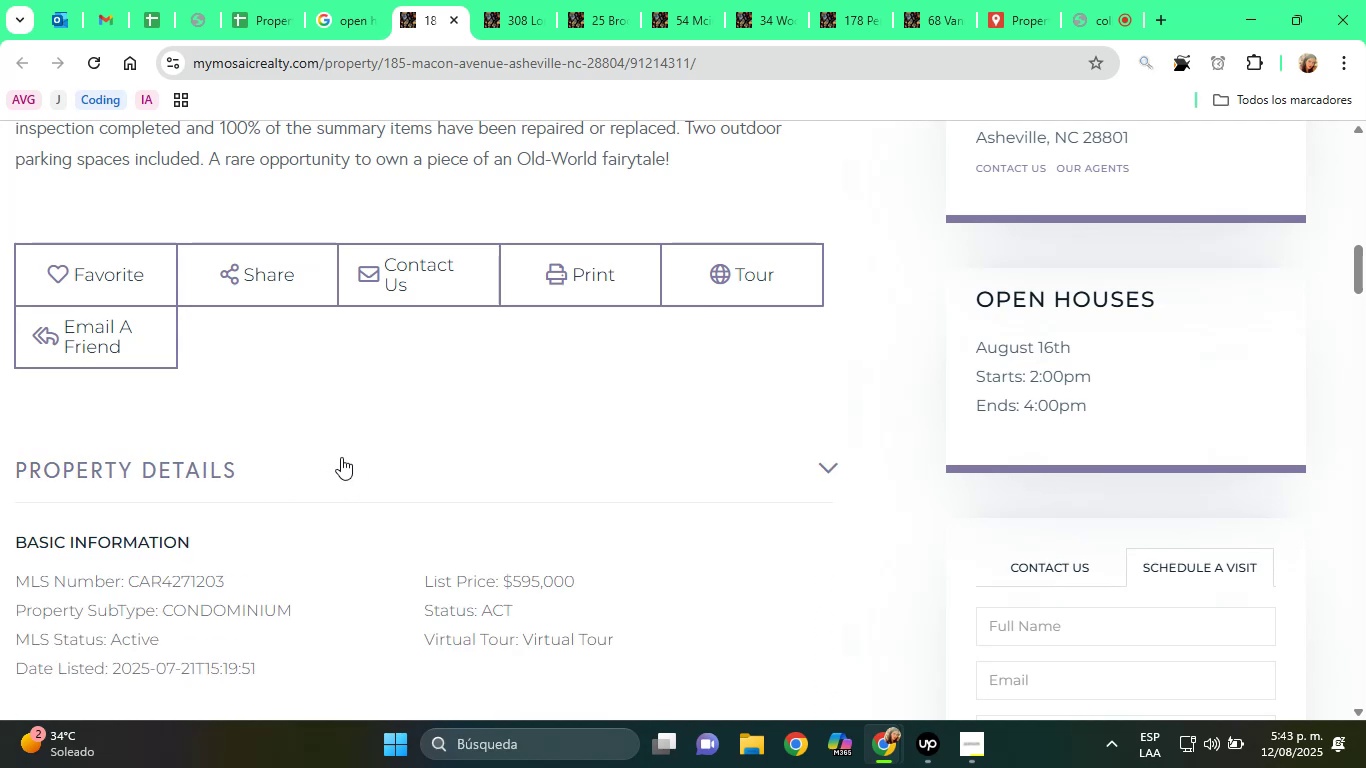 
scroll: coordinate [366, 452], scroll_direction: down, amount: 5.0
 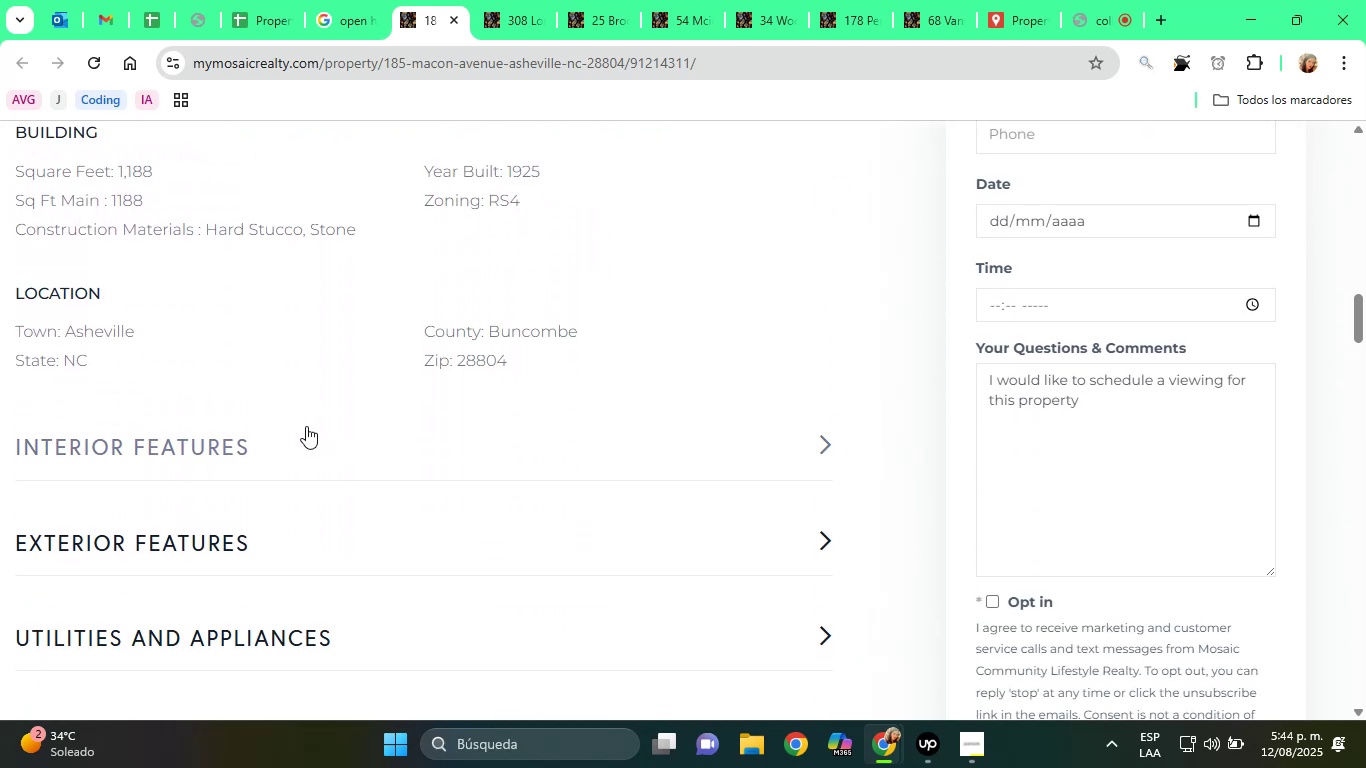 
left_click([290, 424])
 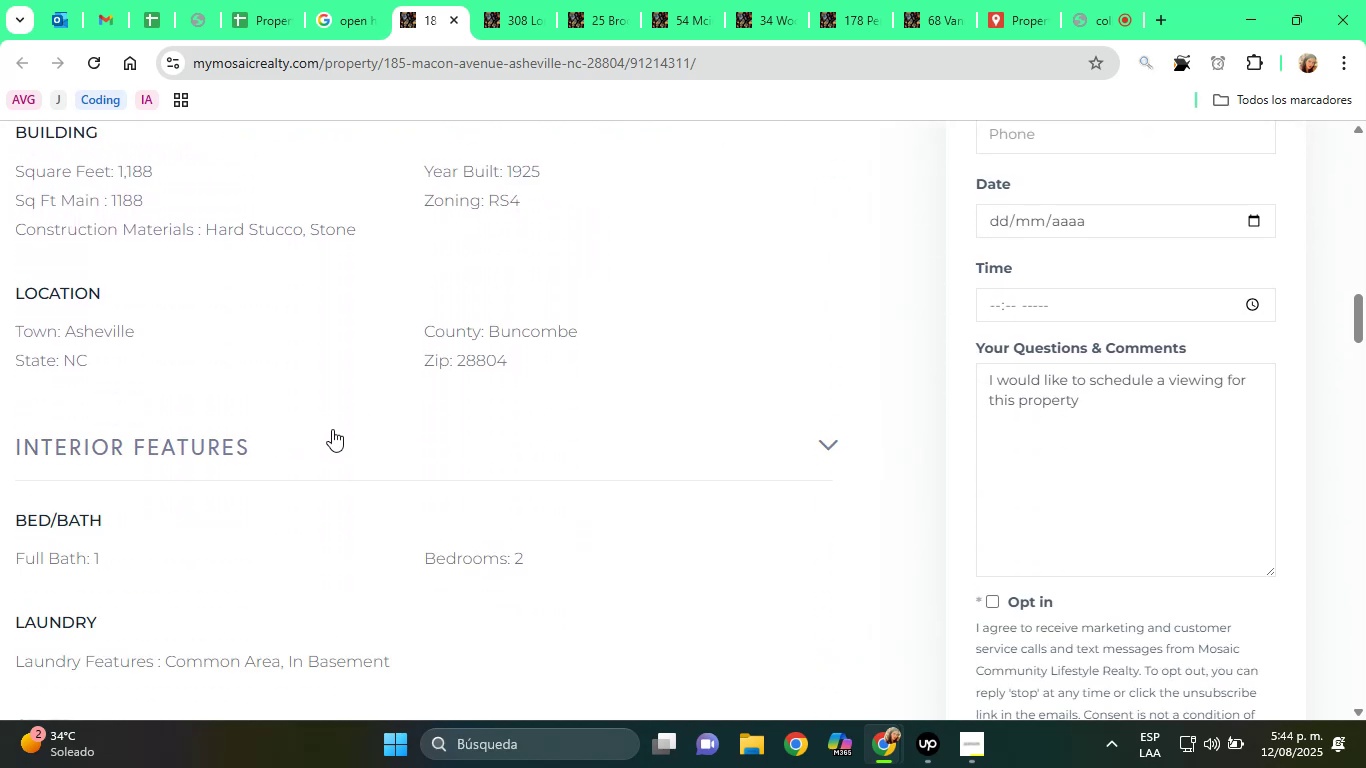 
scroll: coordinate [417, 419], scroll_direction: down, amount: 4.0
 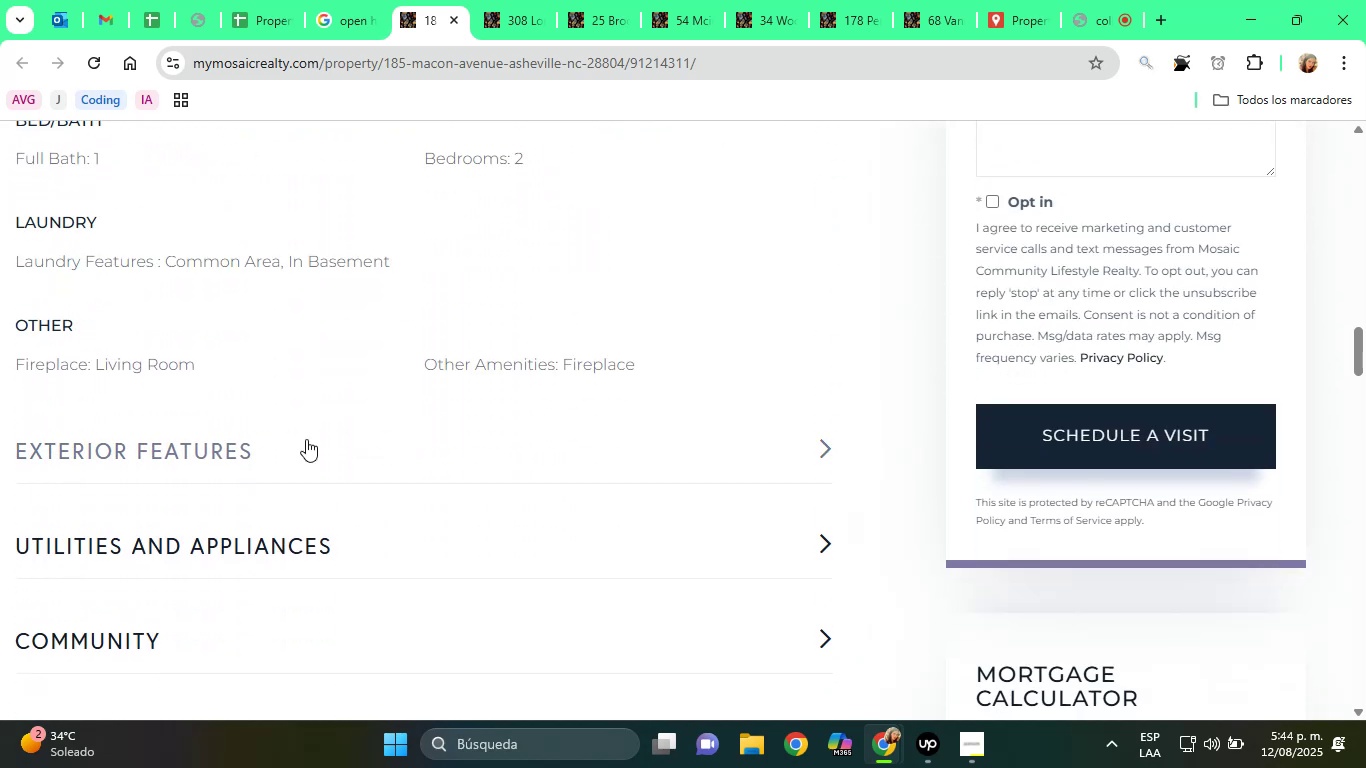 
left_click([295, 440])
 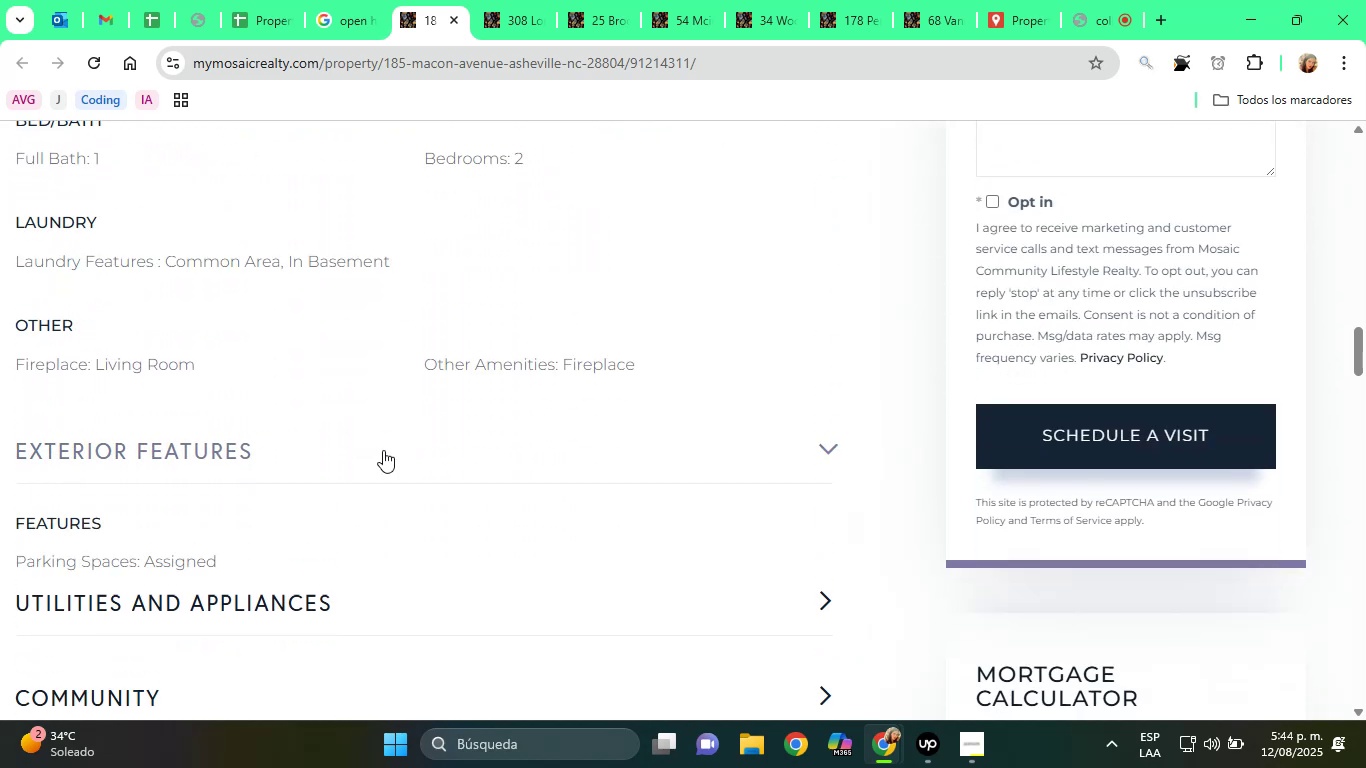 
scroll: coordinate [399, 416], scroll_direction: down, amount: 4.0
 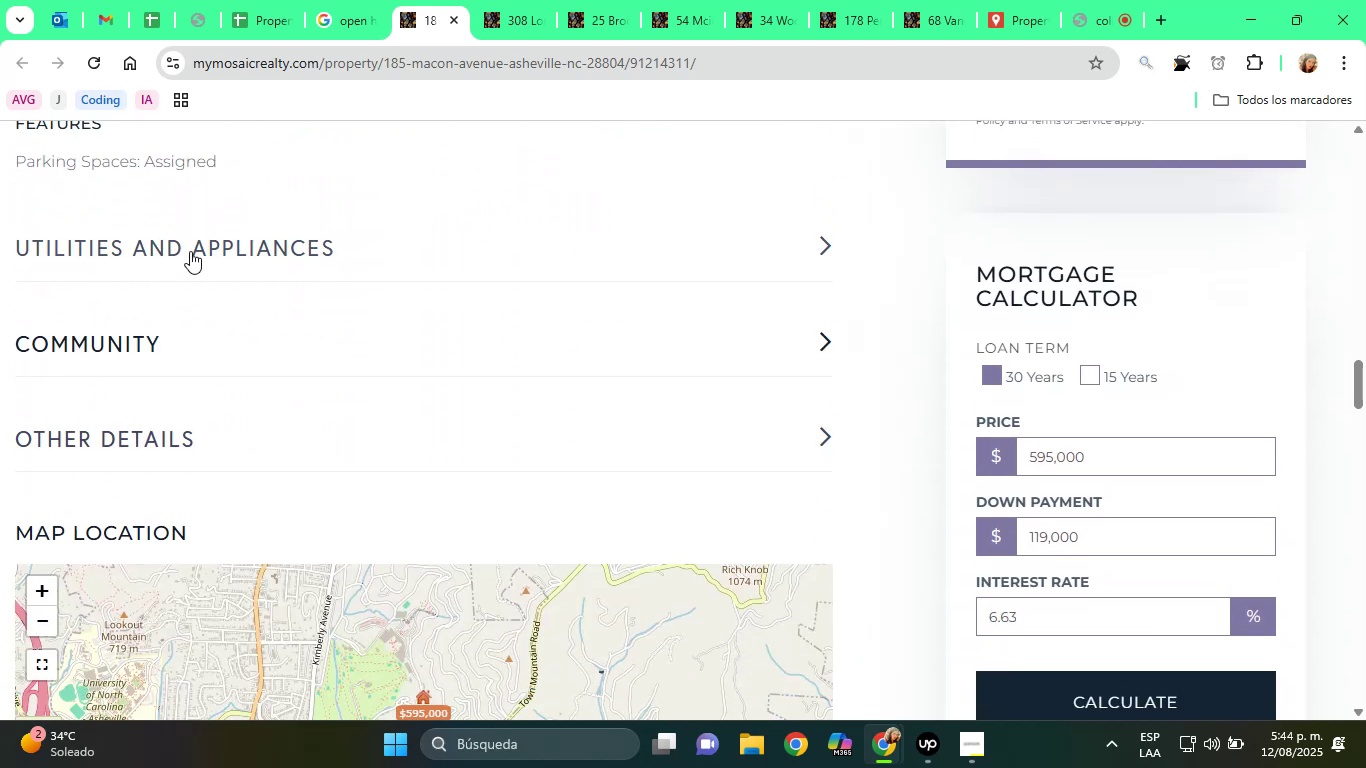 
left_click([166, 232])
 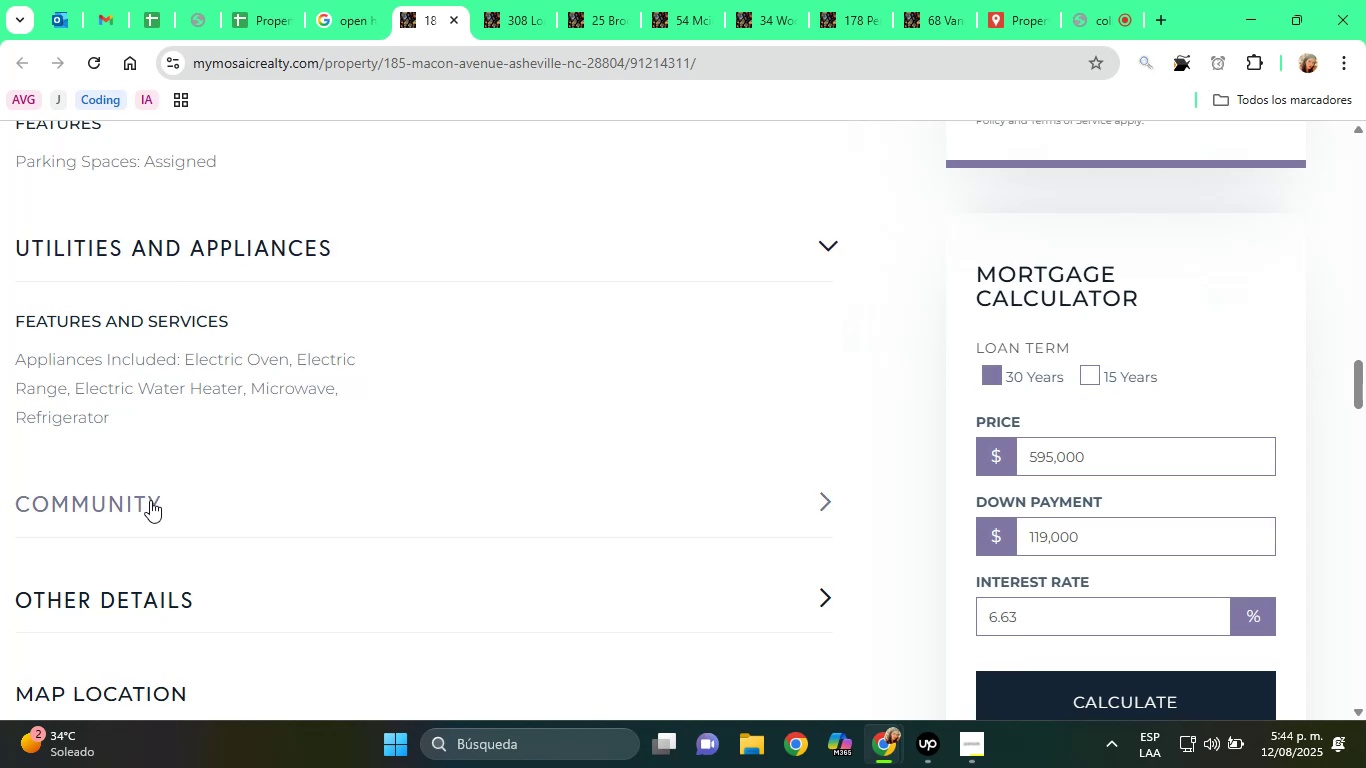 
left_click([149, 501])
 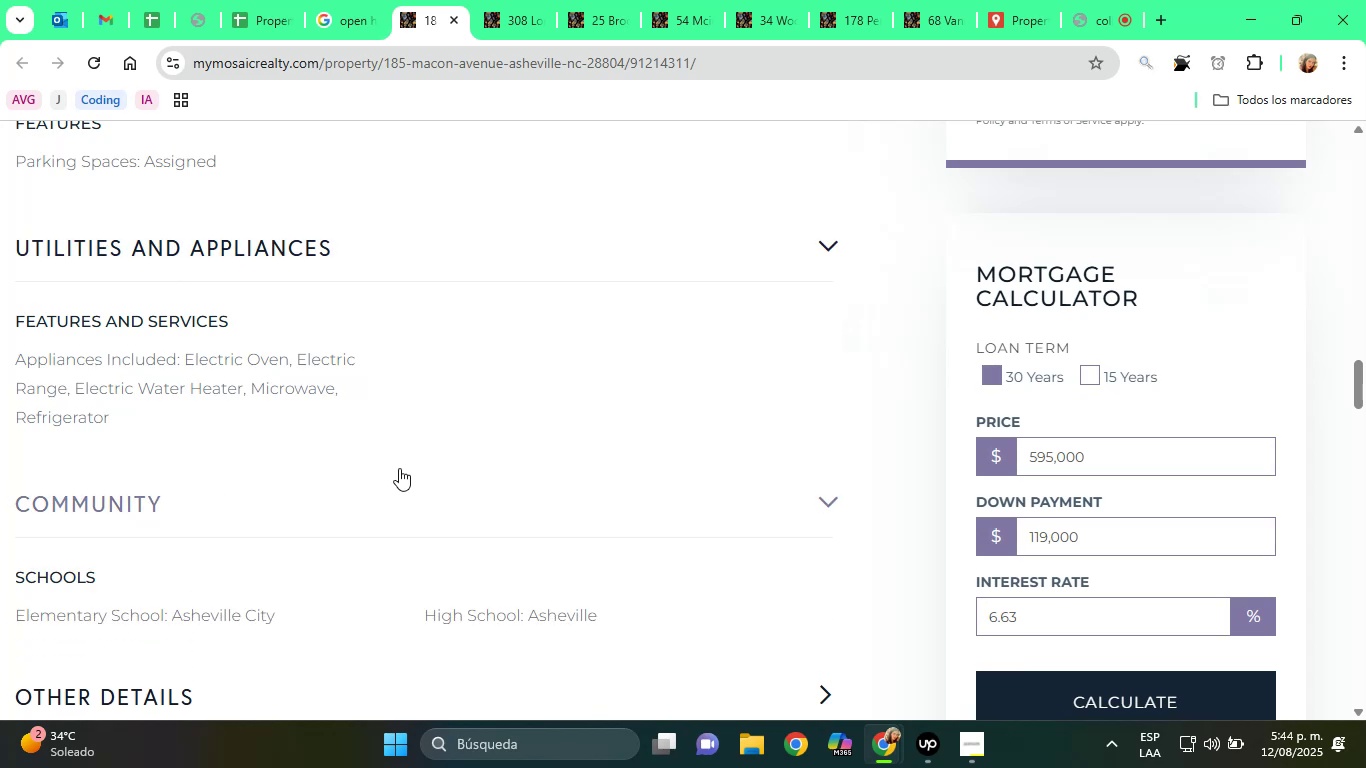 
scroll: coordinate [415, 461], scroll_direction: down, amount: 1.0
 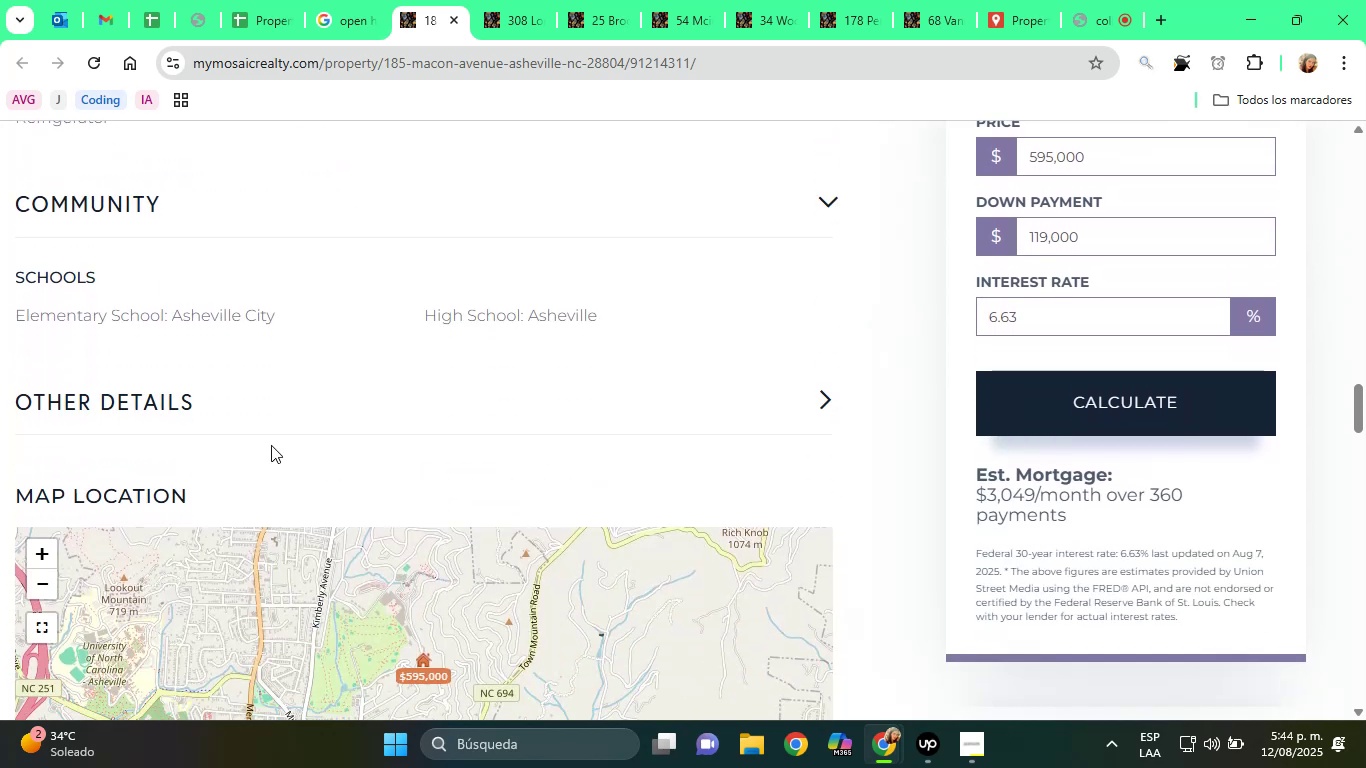 
left_click([200, 403])
 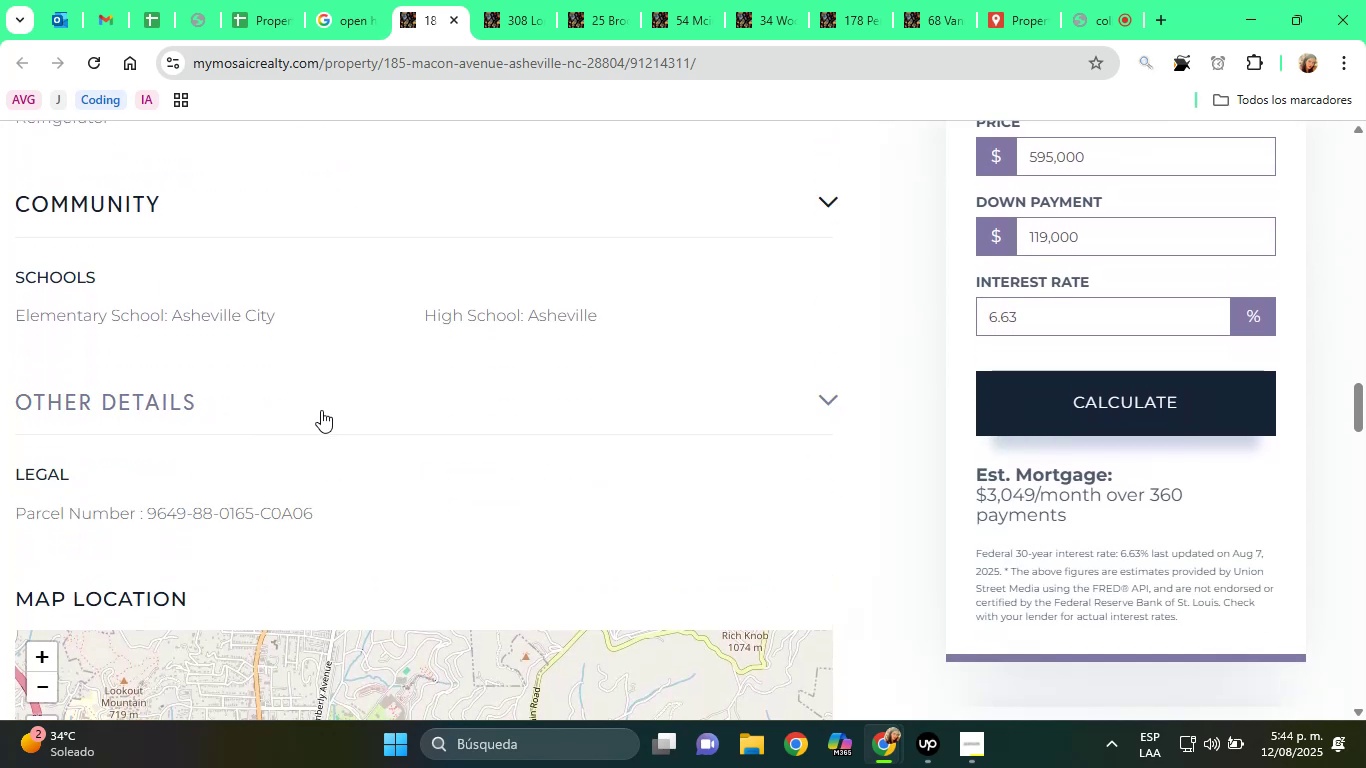 
scroll: coordinate [321, 410], scroll_direction: up, amount: 4.0
 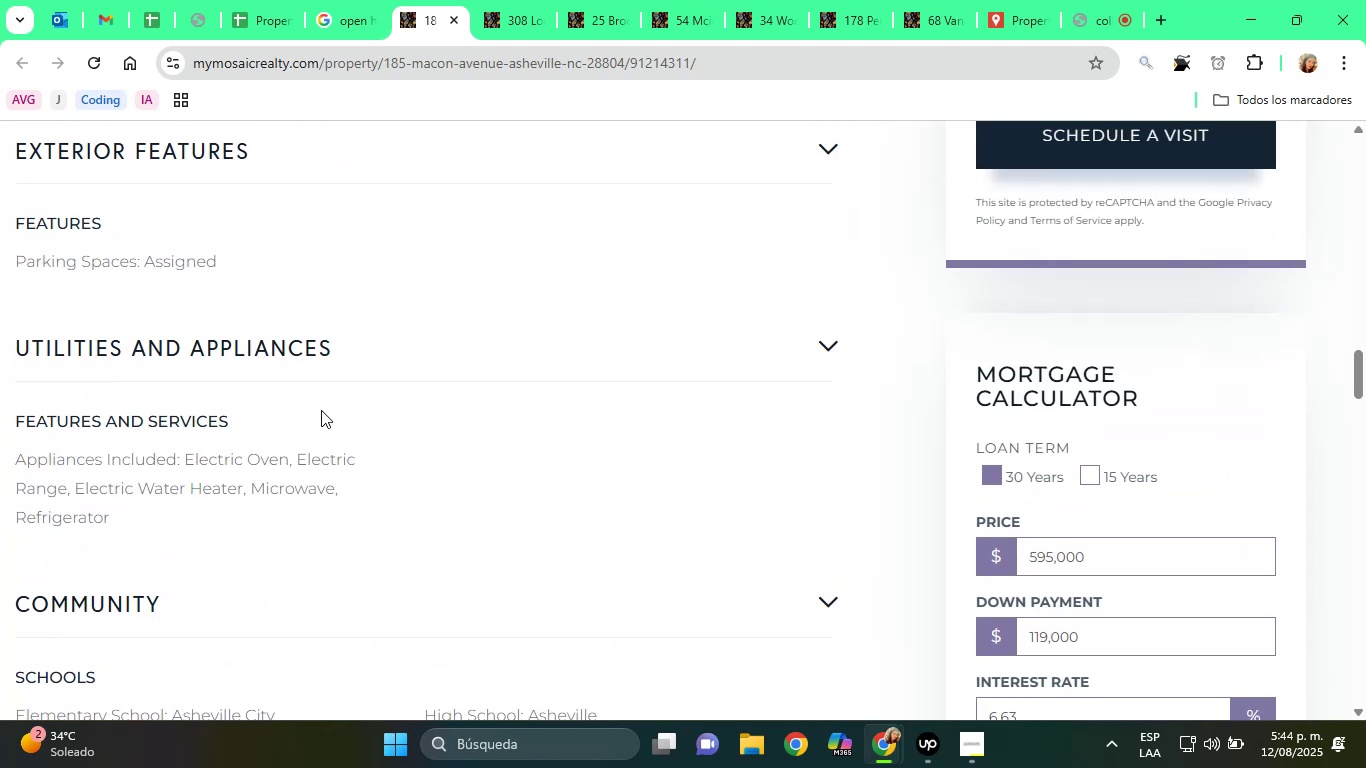 
wait(8.71)
 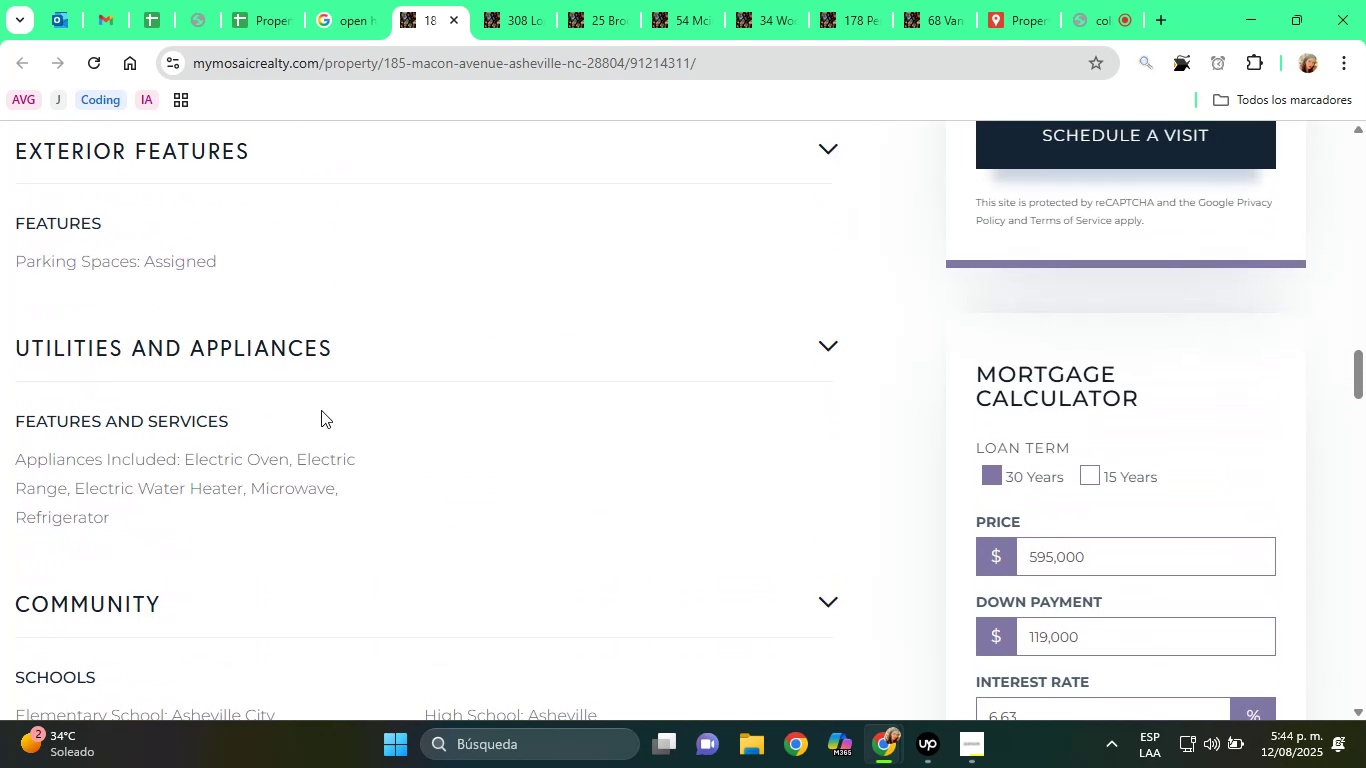 
scroll: coordinate [50, 375], scroll_direction: down, amount: 2.0
 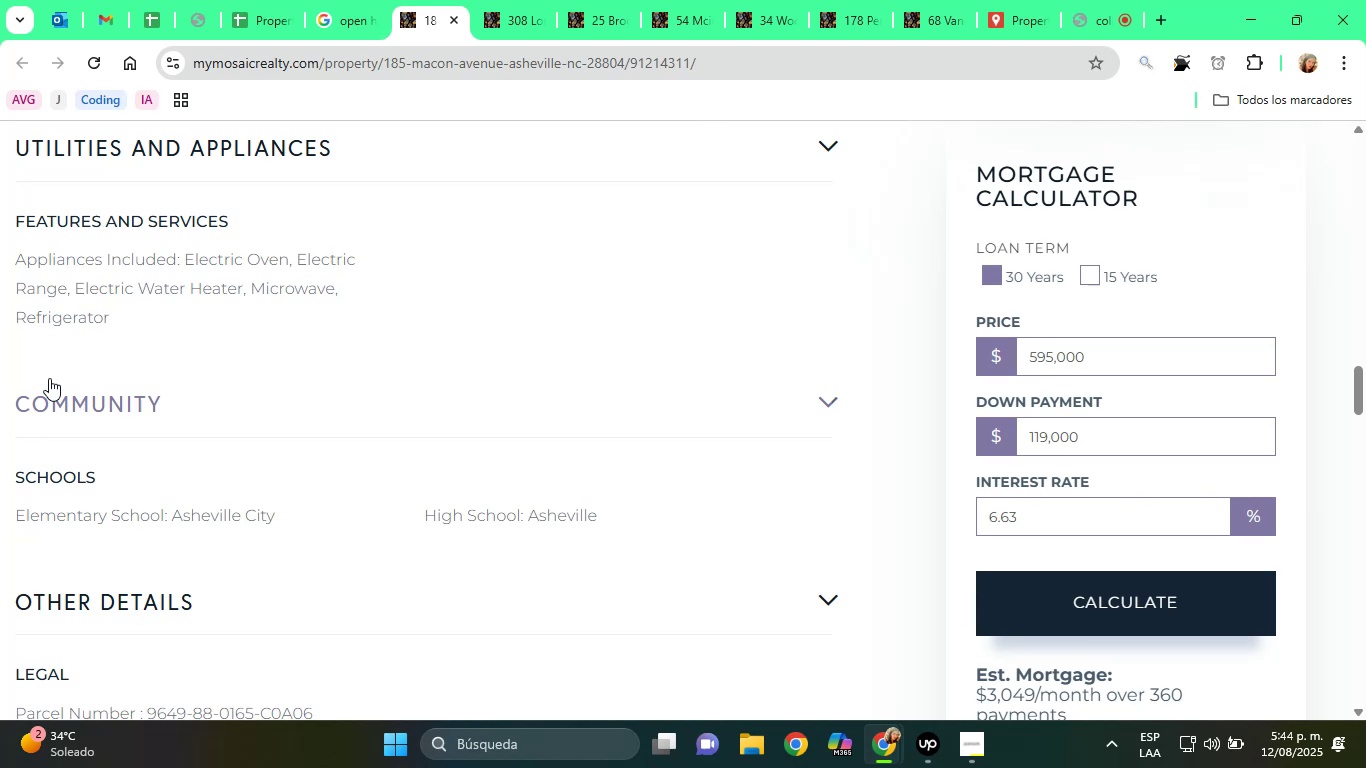 
wait(27.57)
 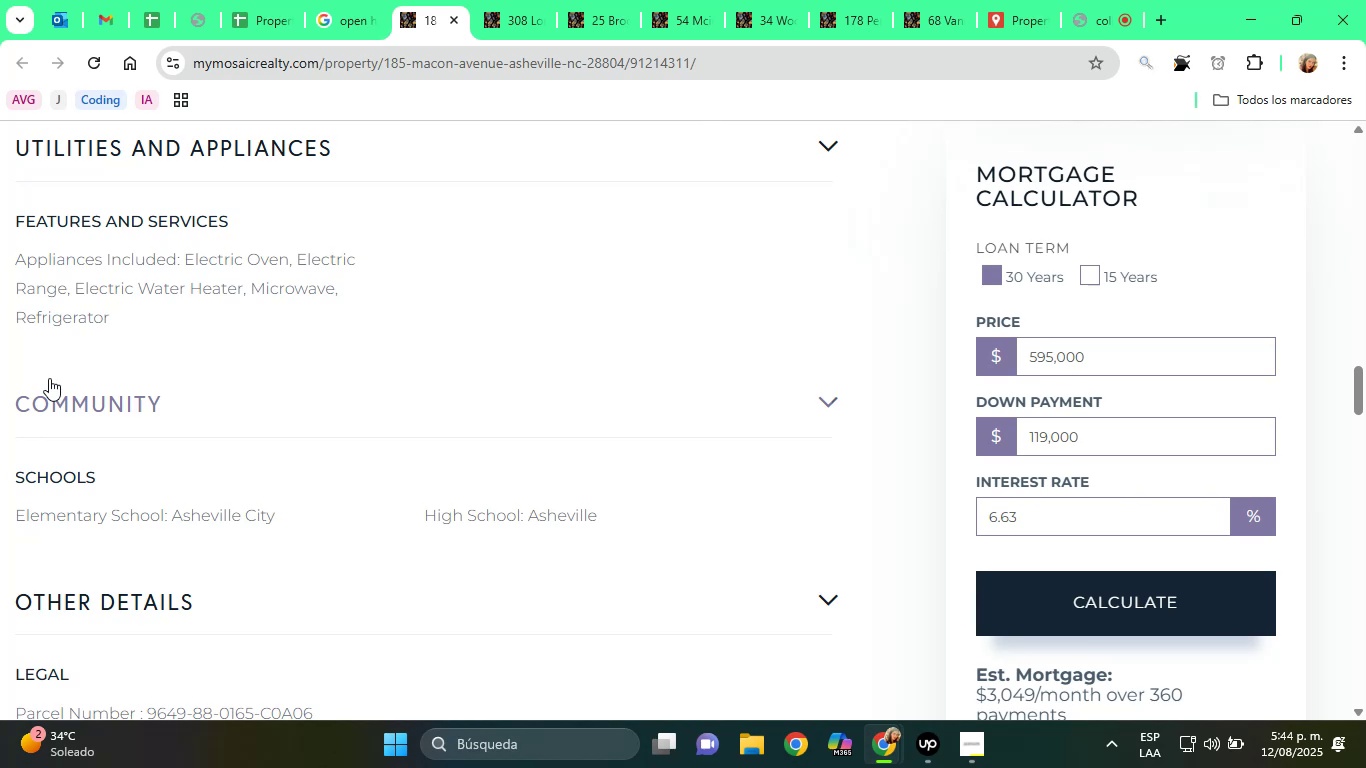 
scroll: coordinate [955, 558], scroll_direction: up, amount: 26.0
 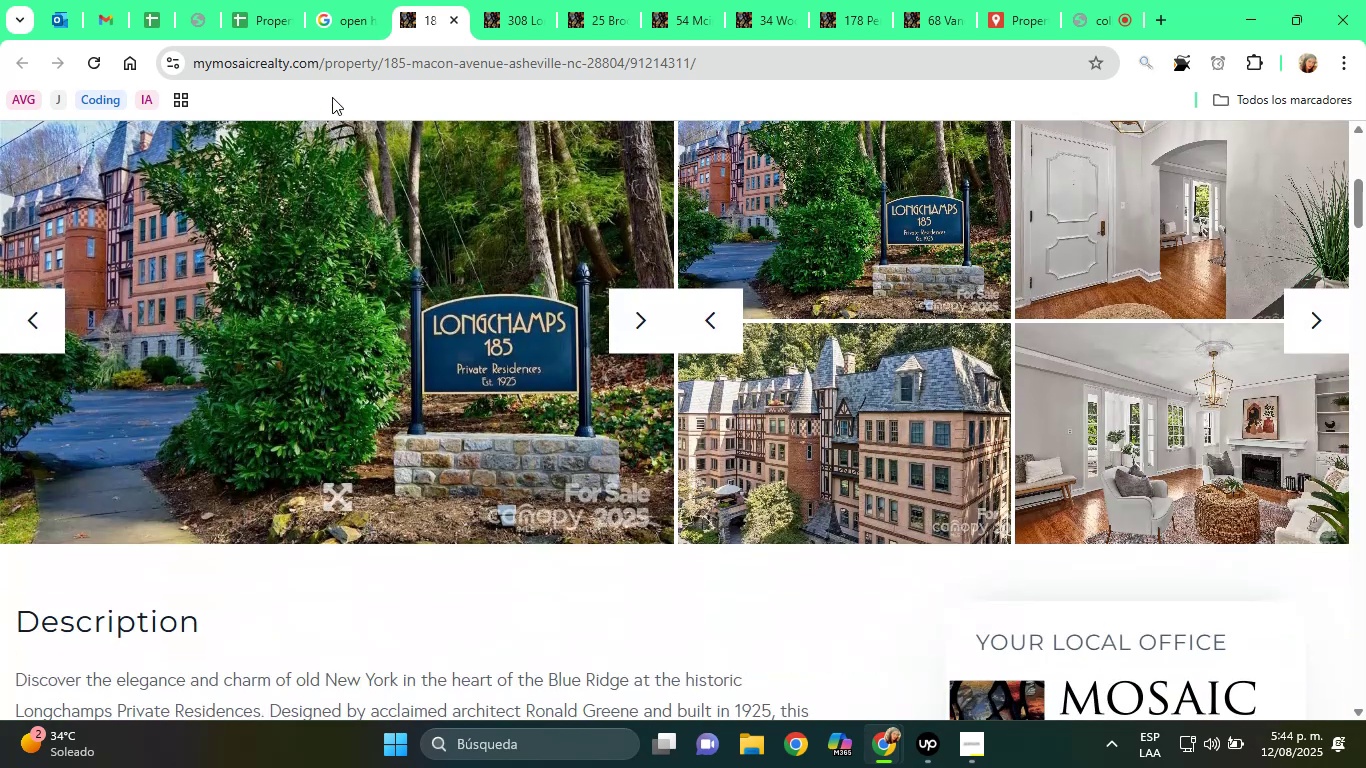 
left_click([280, 2])
 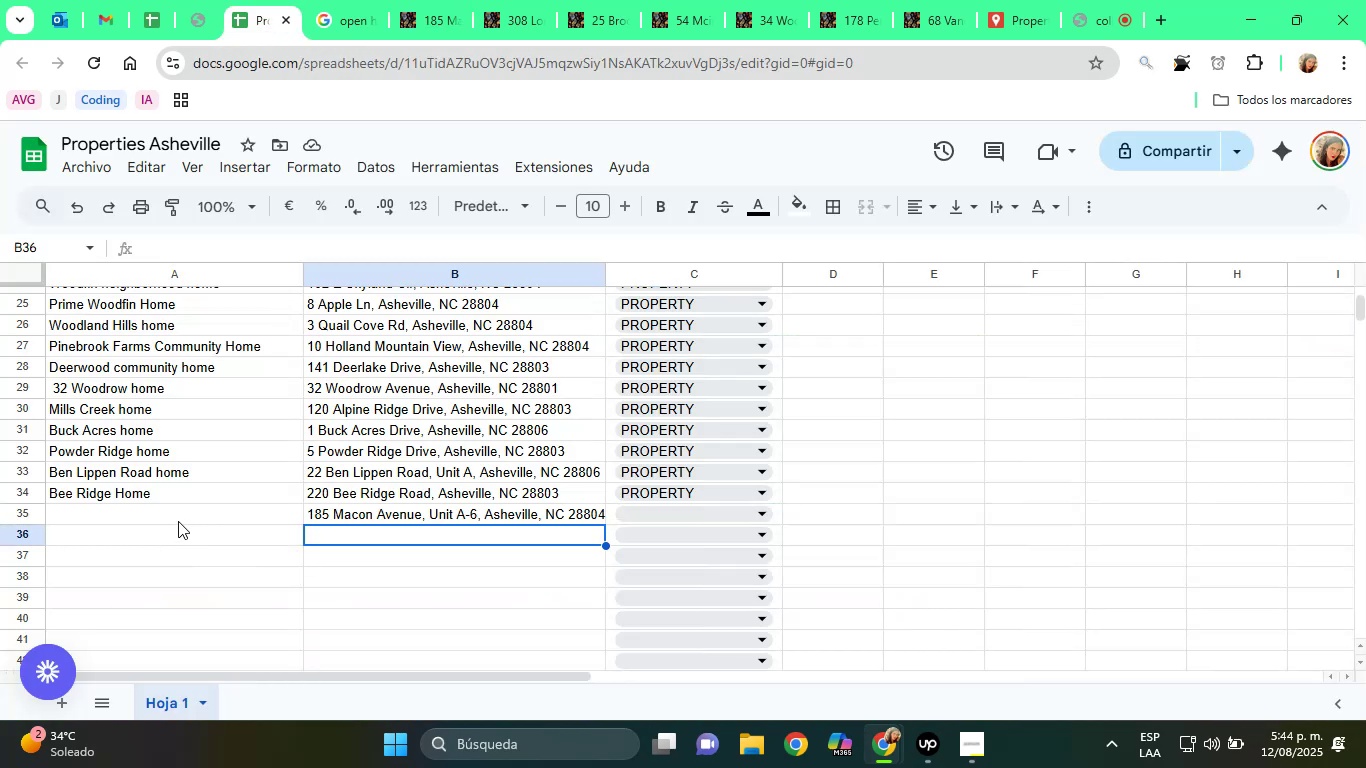 
type(Longchamps 185)
 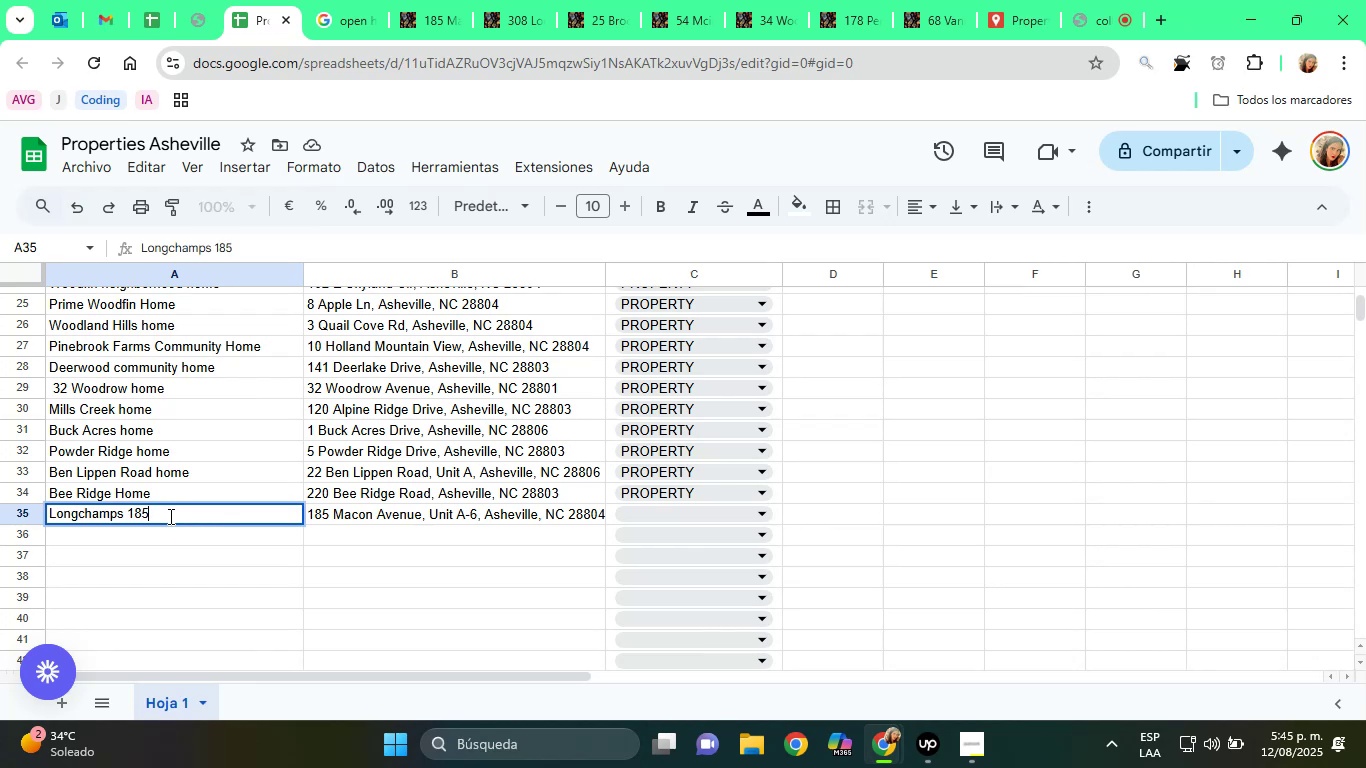 
key(Enter)
 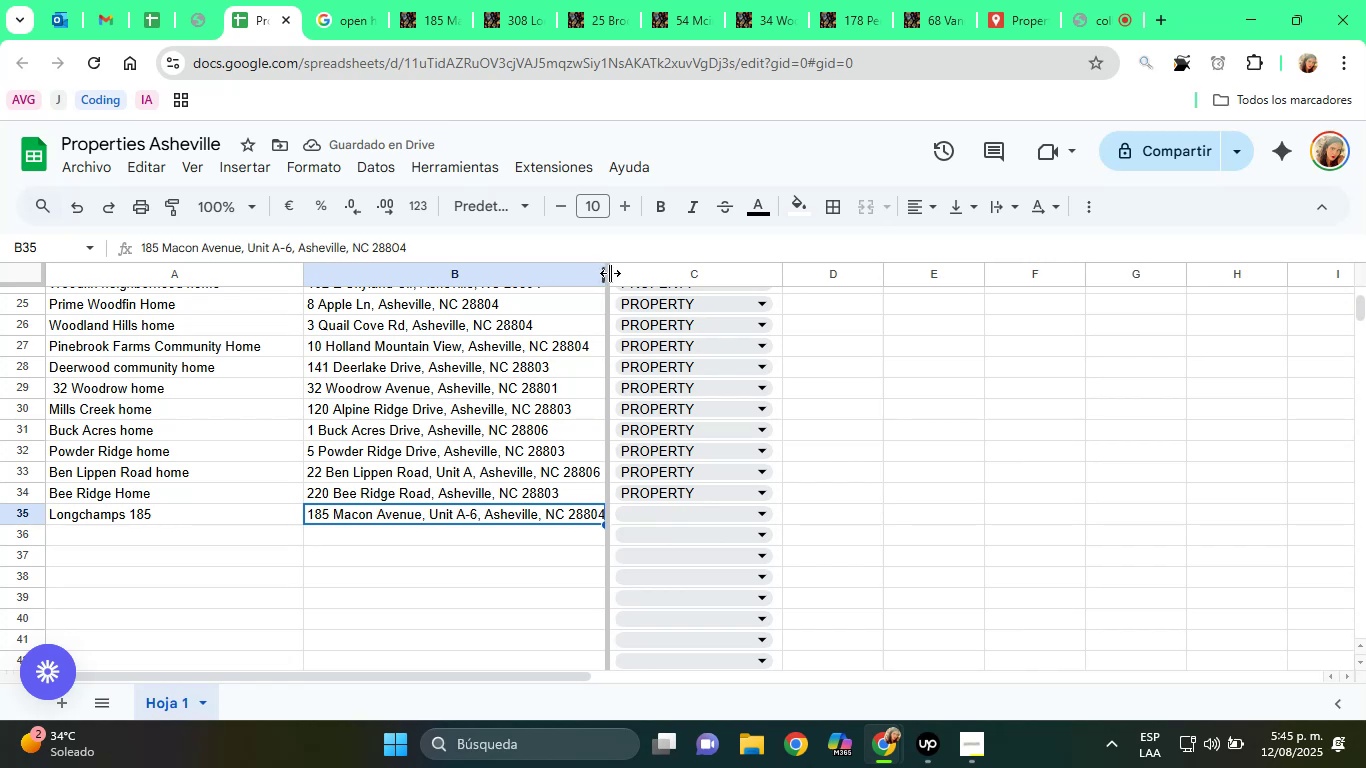 
wait(6.11)
 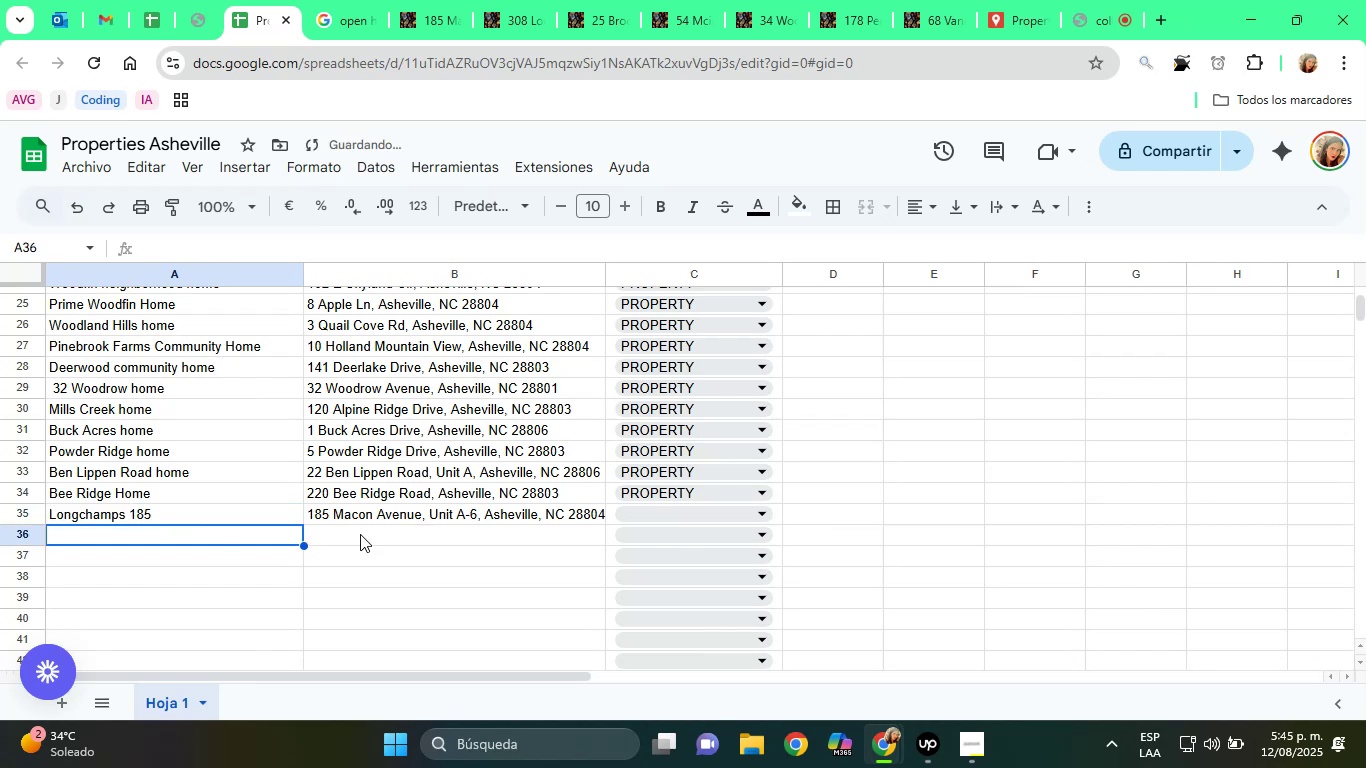 
left_click([695, 511])
 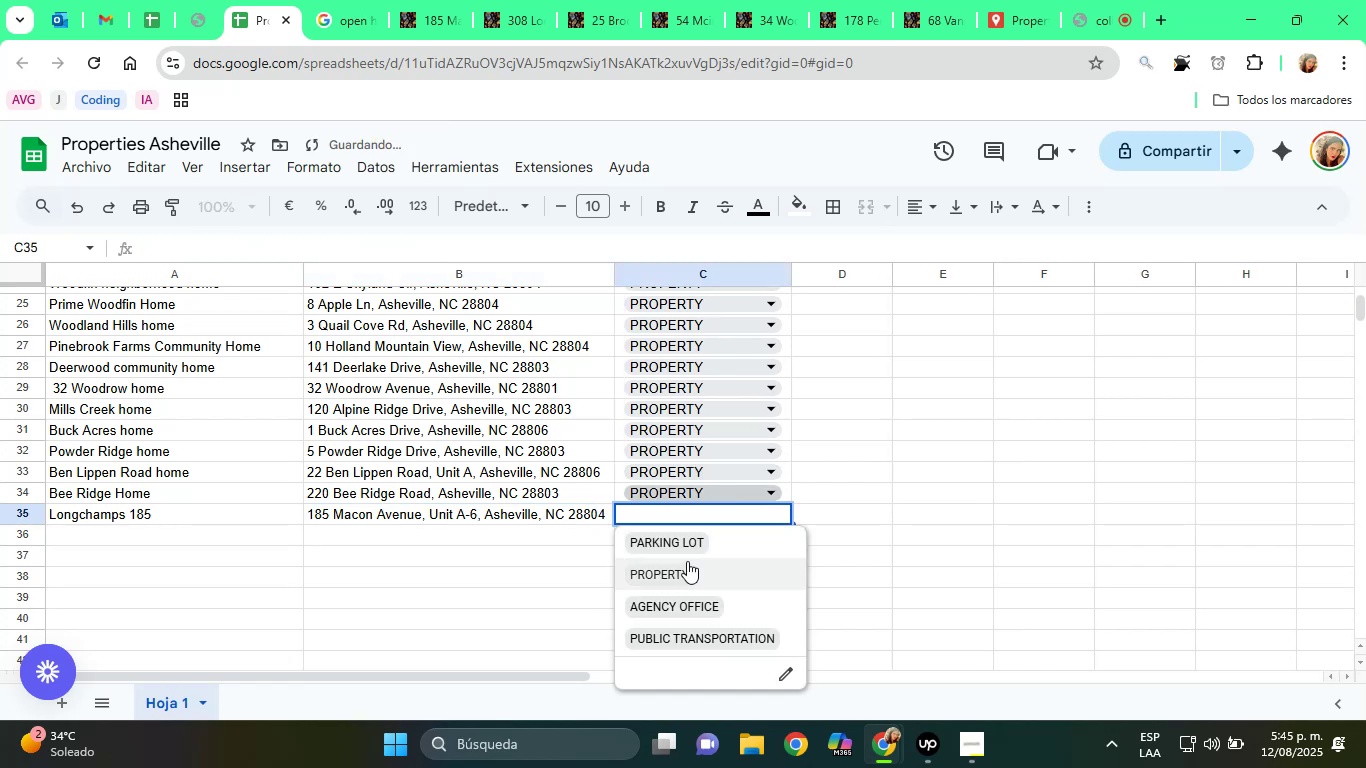 
left_click([685, 566])
 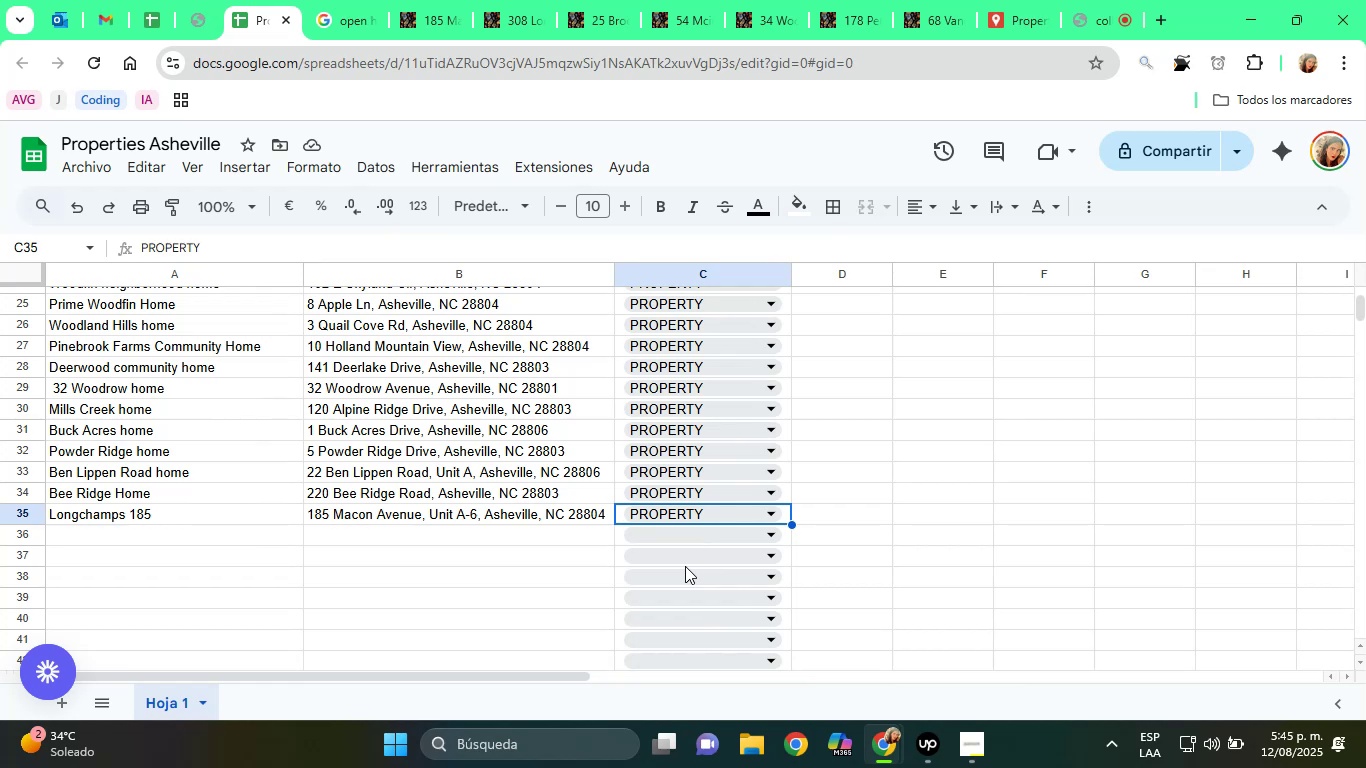 
wait(42.62)
 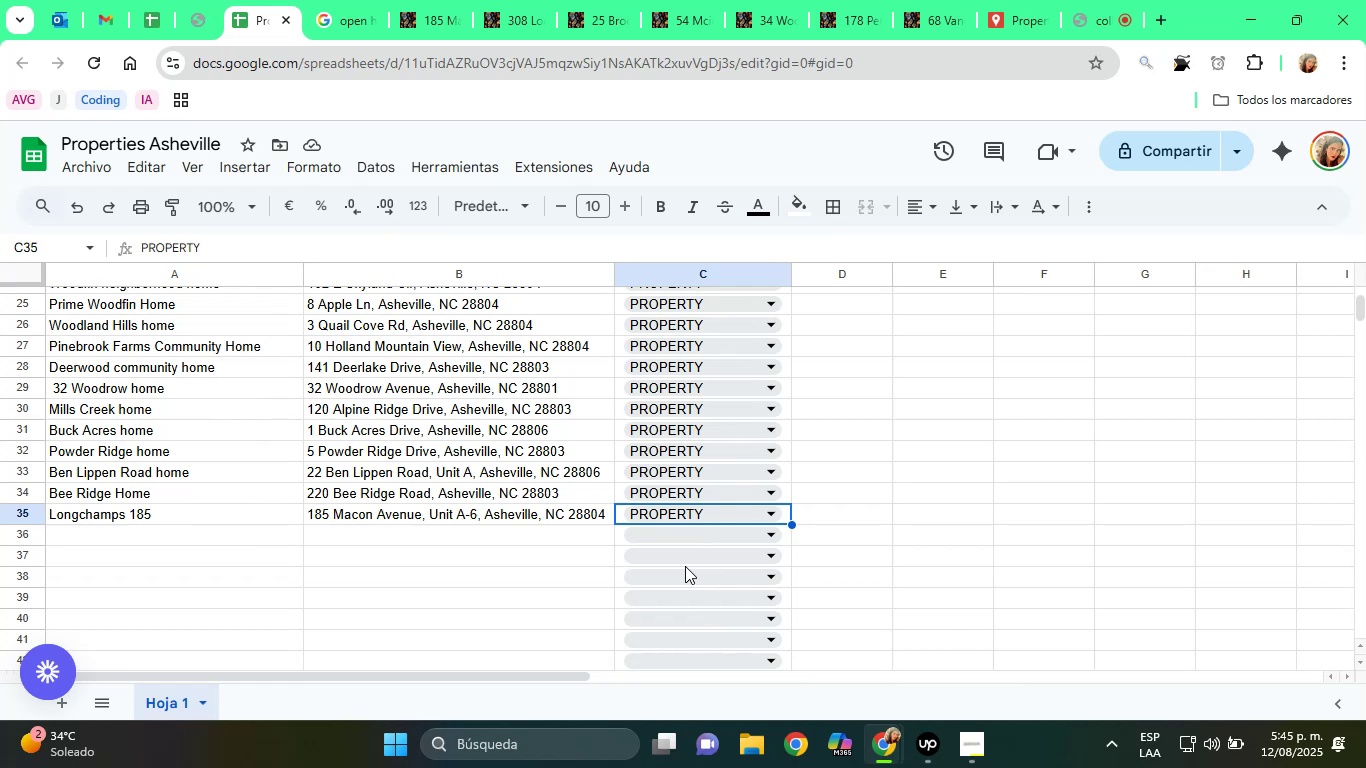 
left_click([485, 516])
 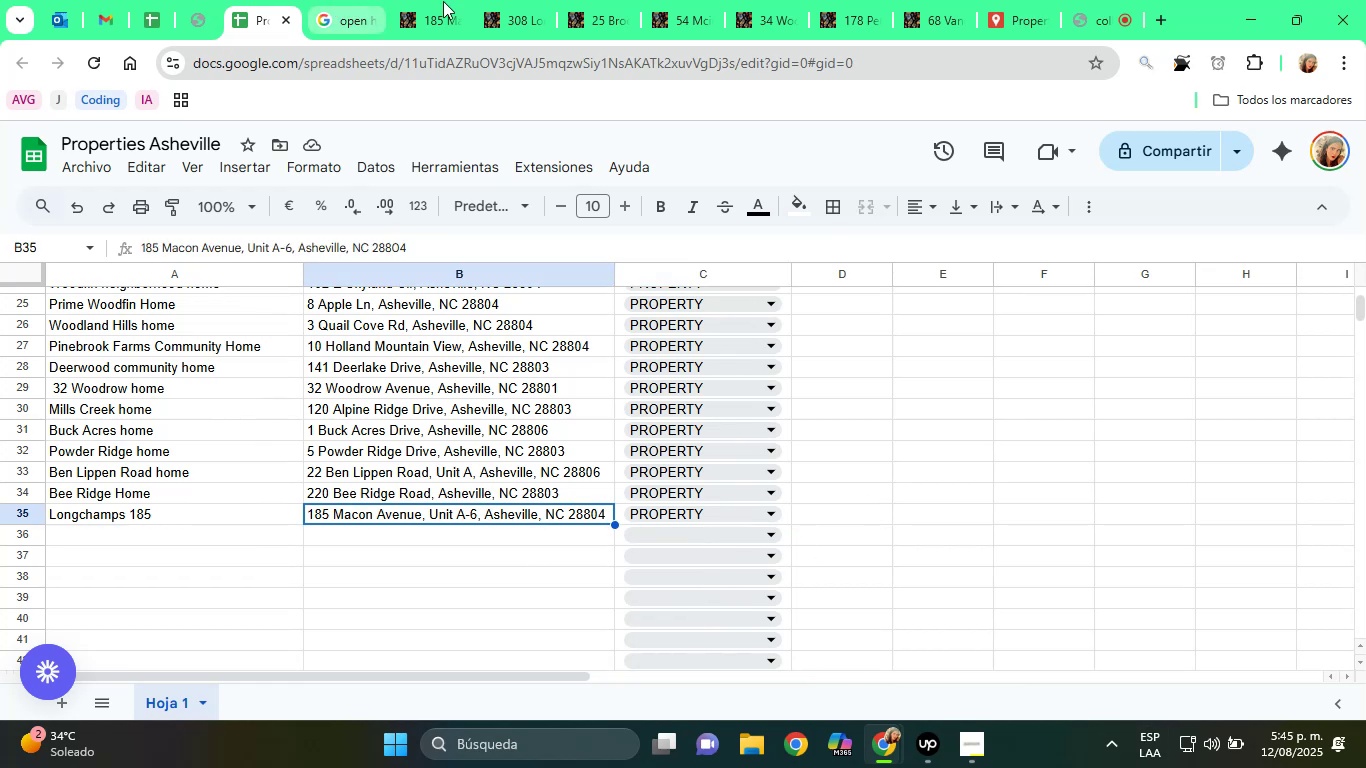 
left_click([454, 0])
 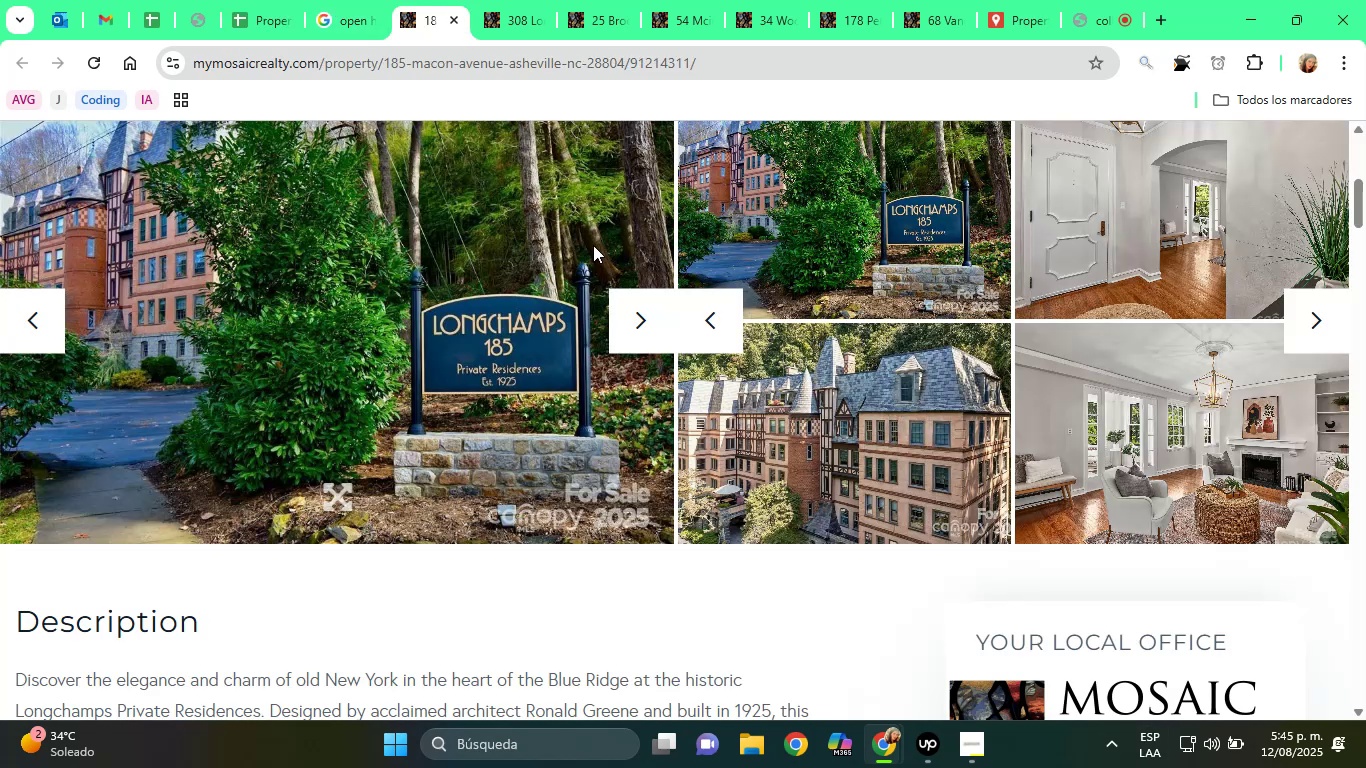 
scroll: coordinate [489, 415], scroll_direction: down, amount: 3.0
 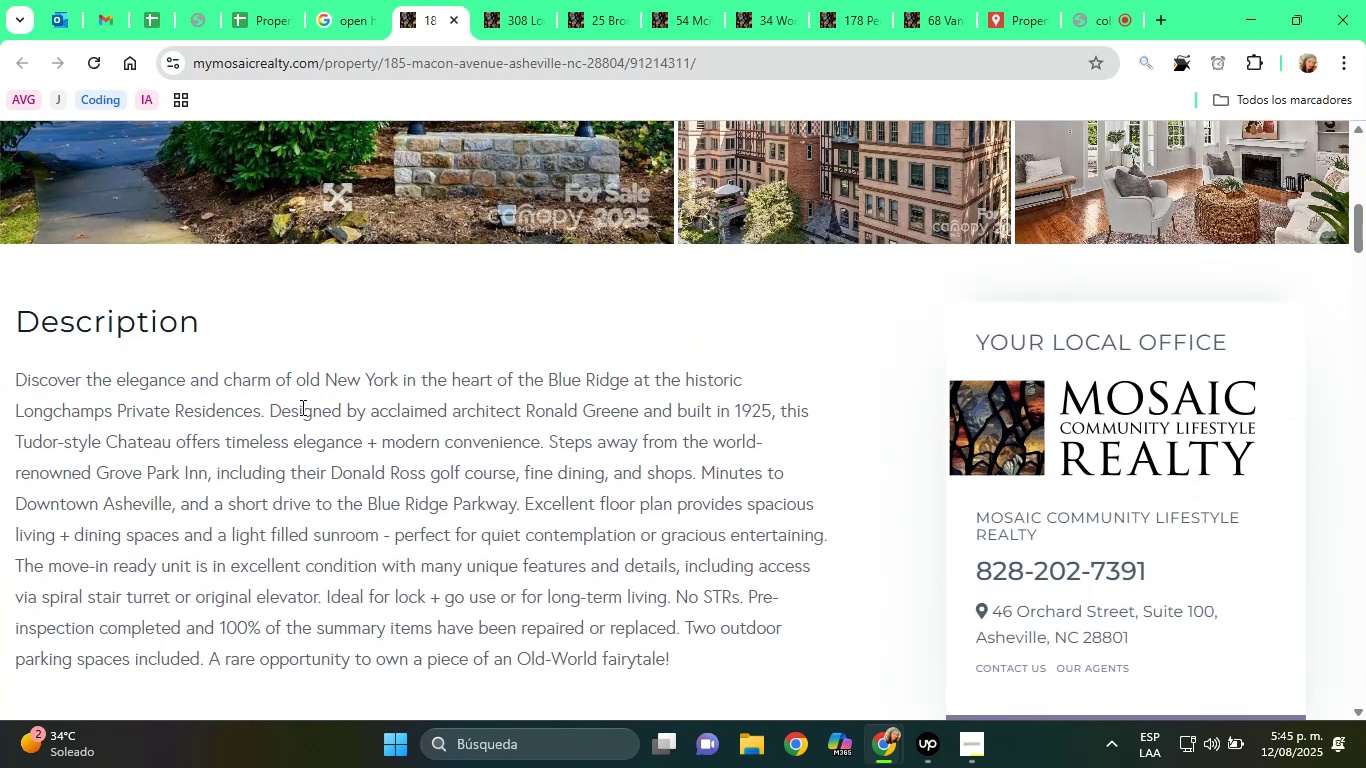 
scroll: coordinate [346, 400], scroll_direction: up, amount: 8.0
 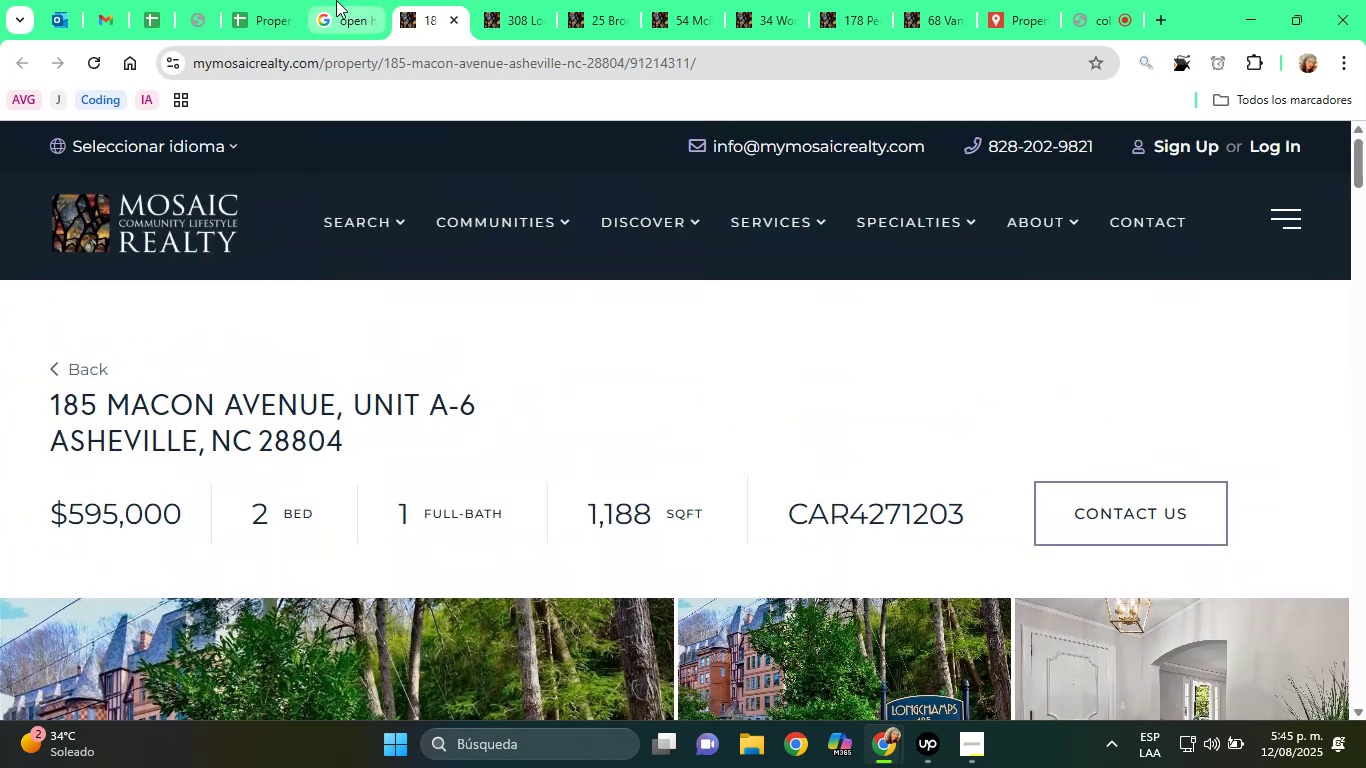 
left_click([290, 0])
 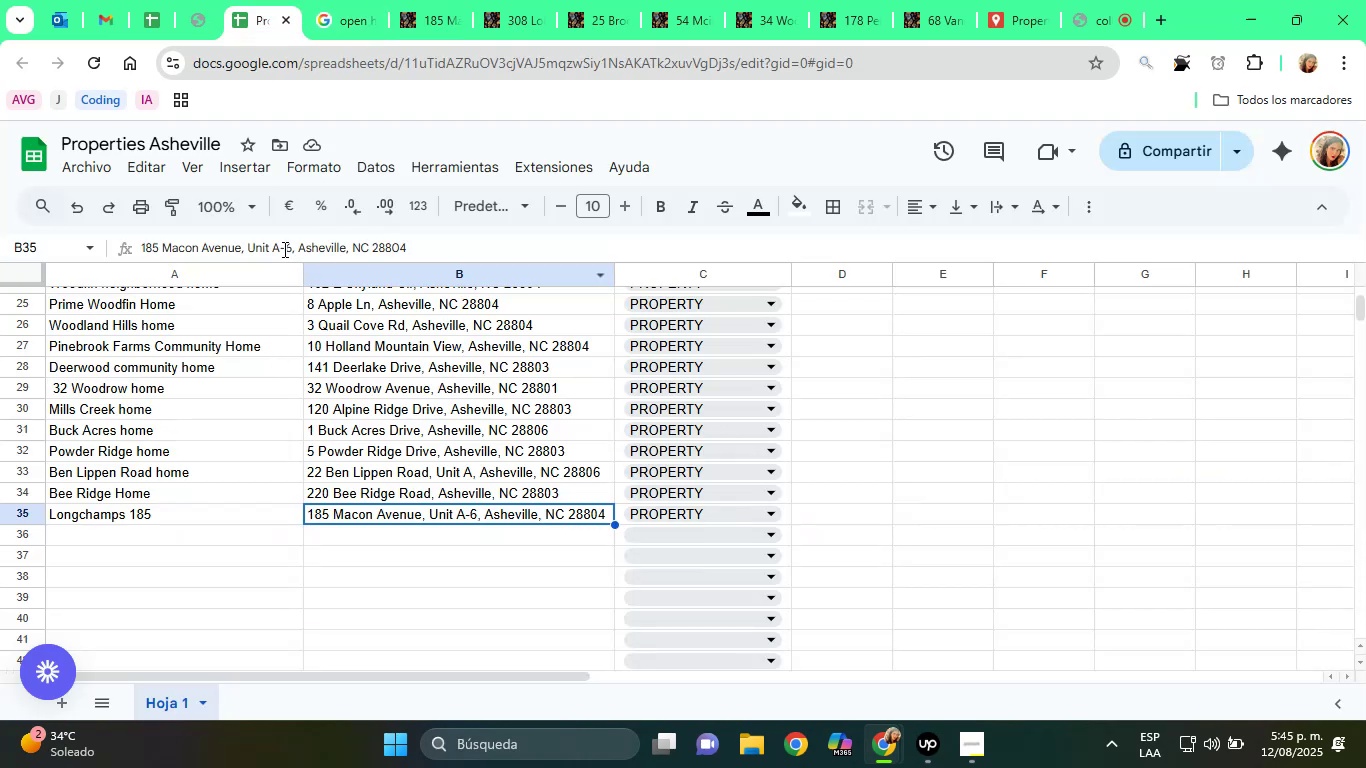 
double_click([283, 249])
 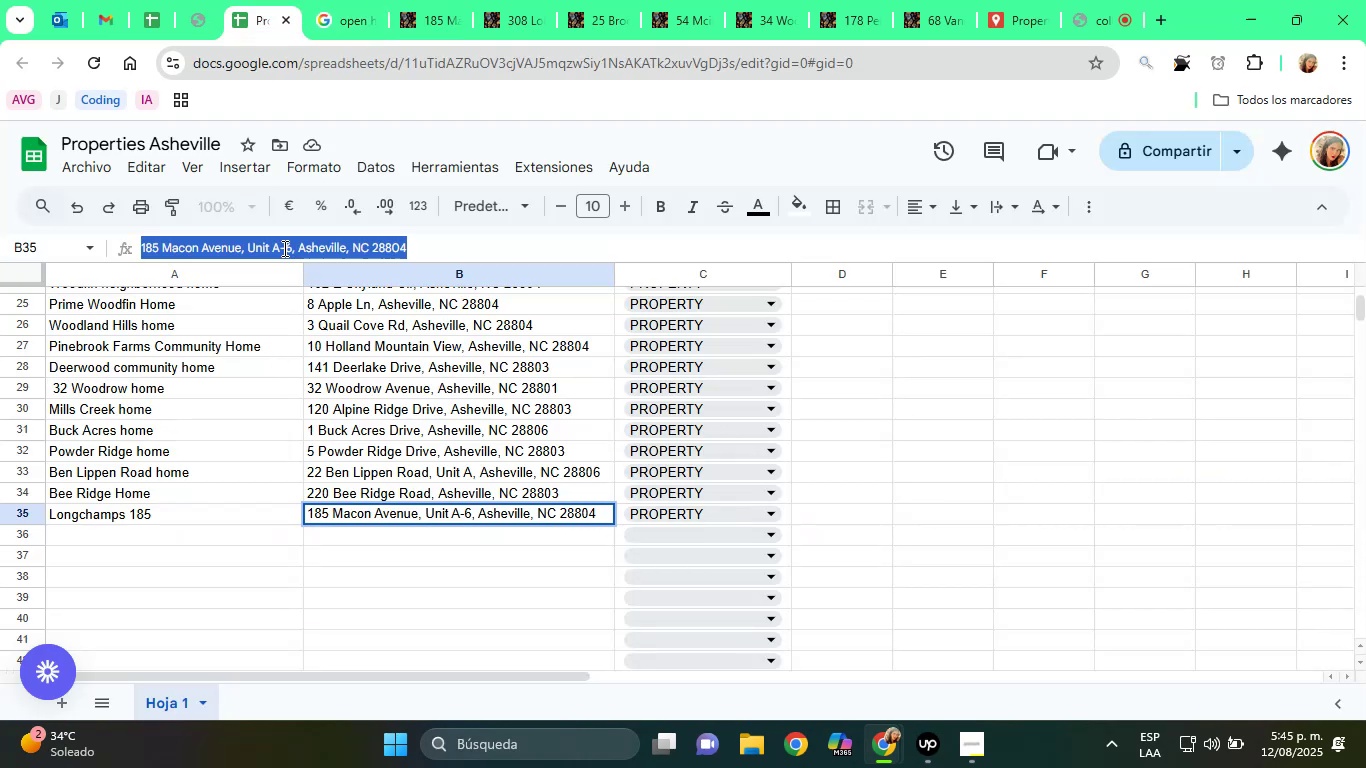 
right_click([283, 248])
 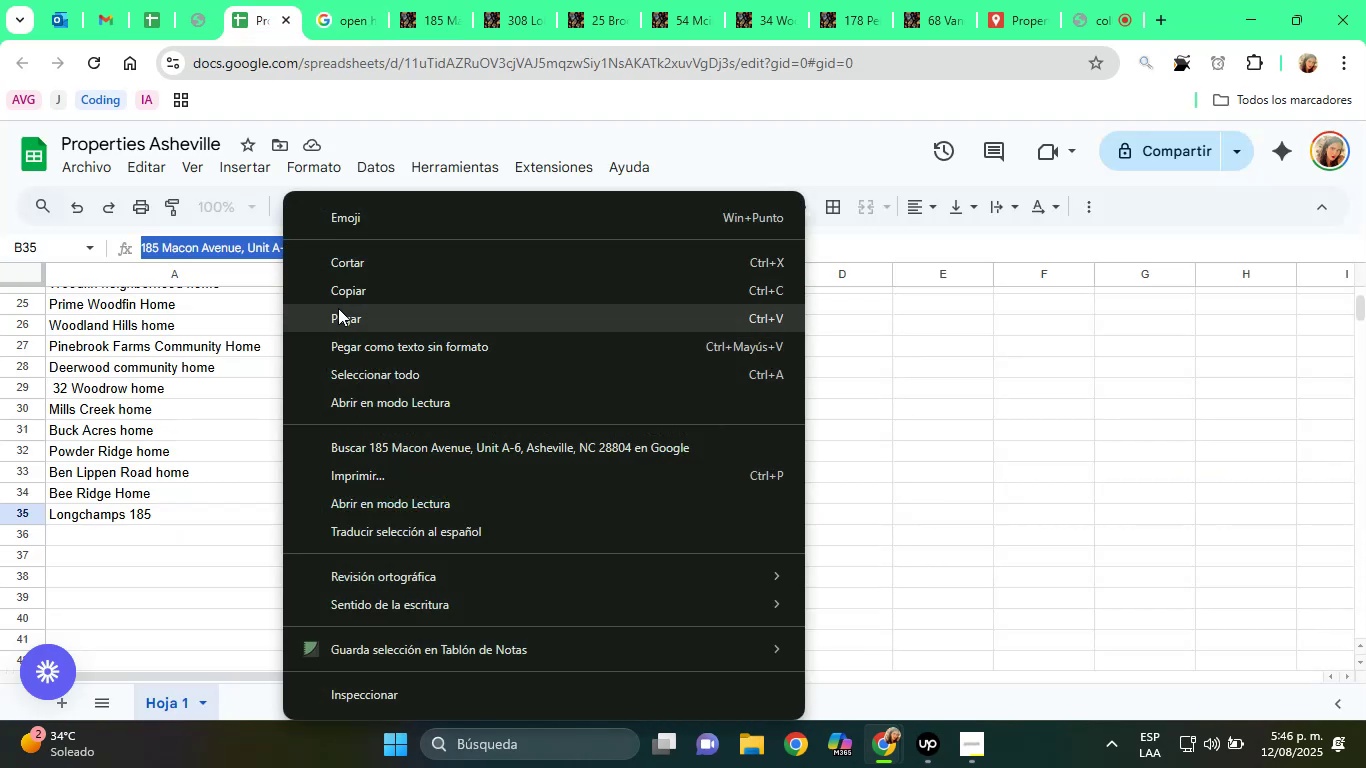 
left_click([340, 292])
 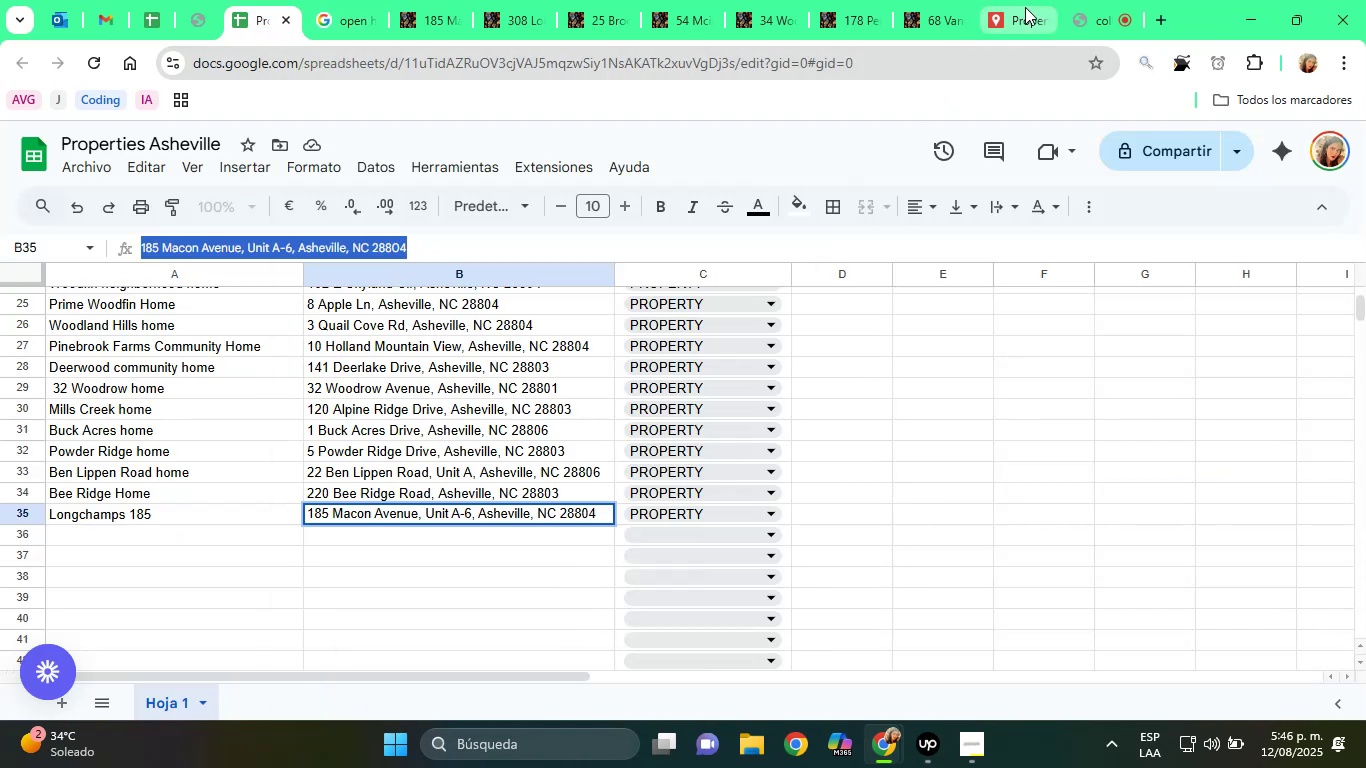 
left_click([1019, 3])
 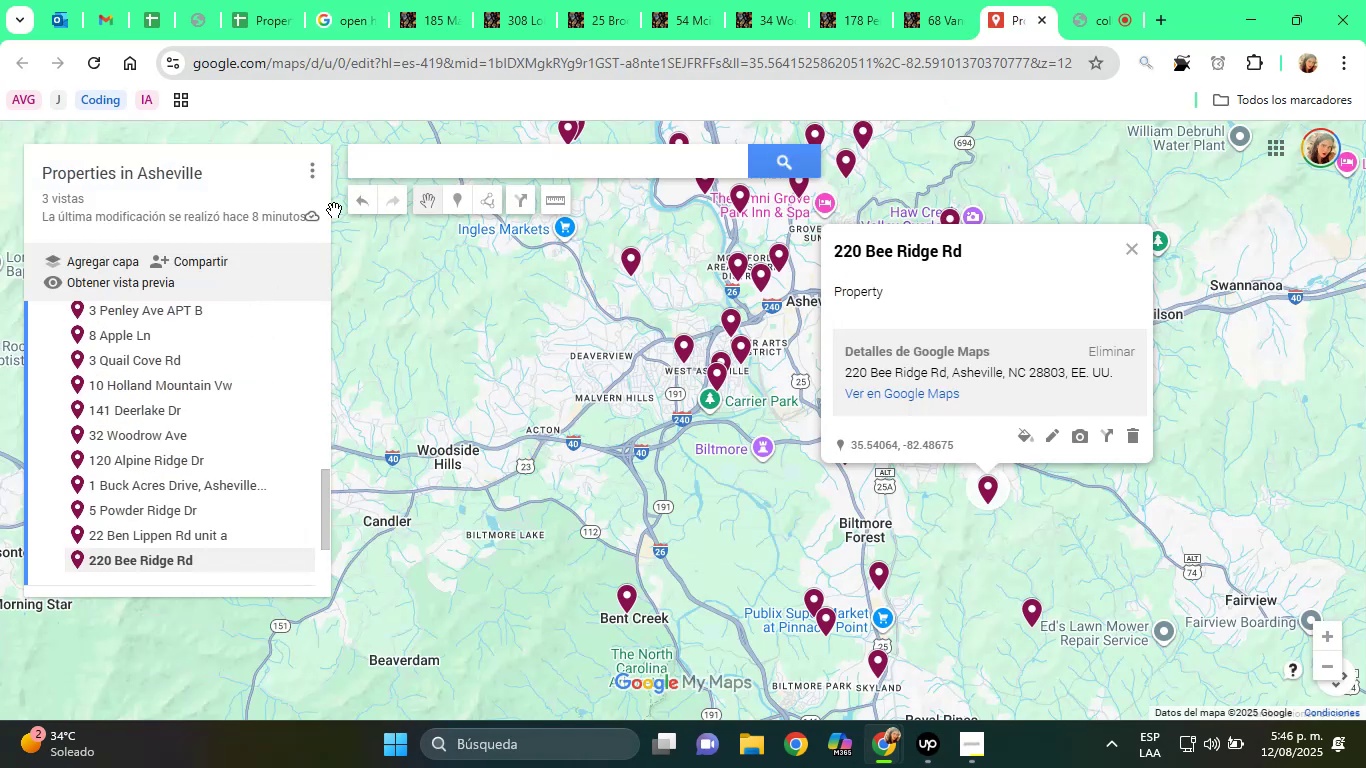 
right_click([371, 173])
 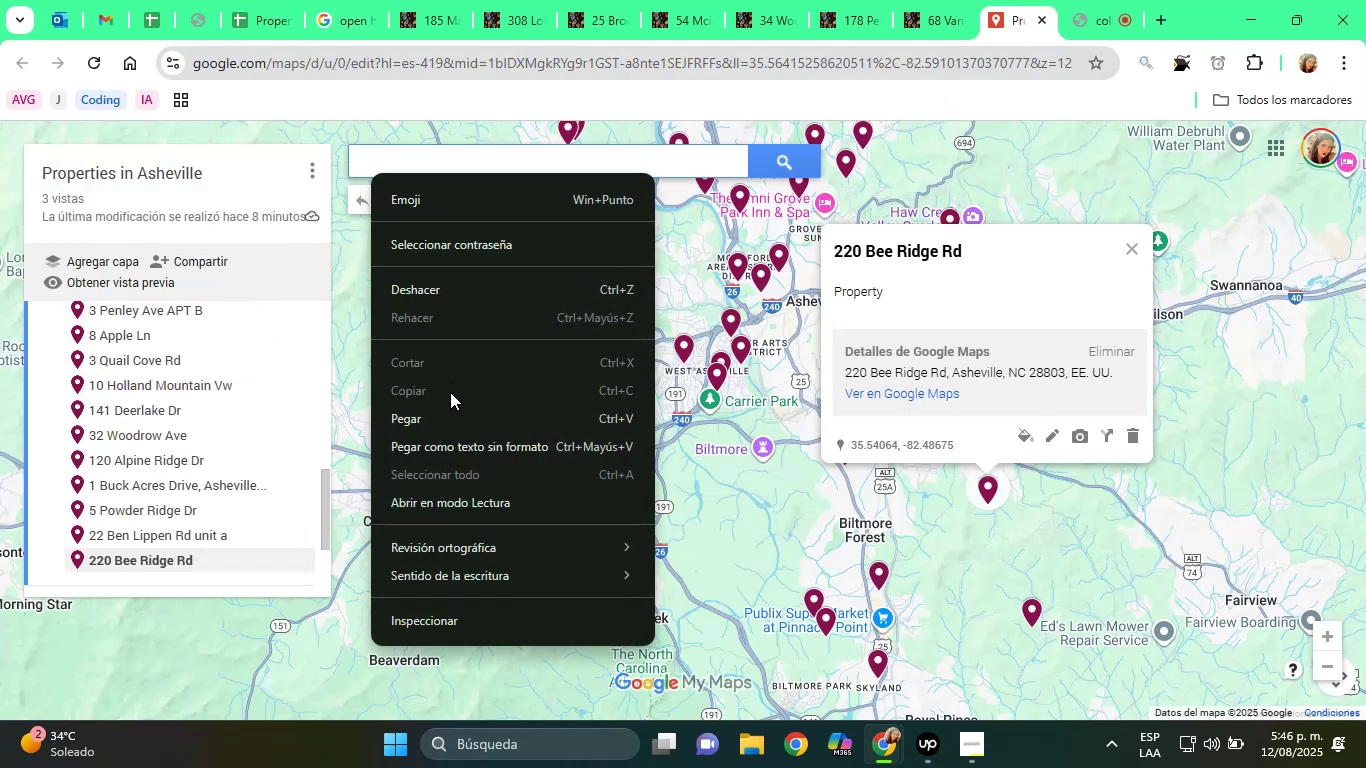 
left_click([450, 411])
 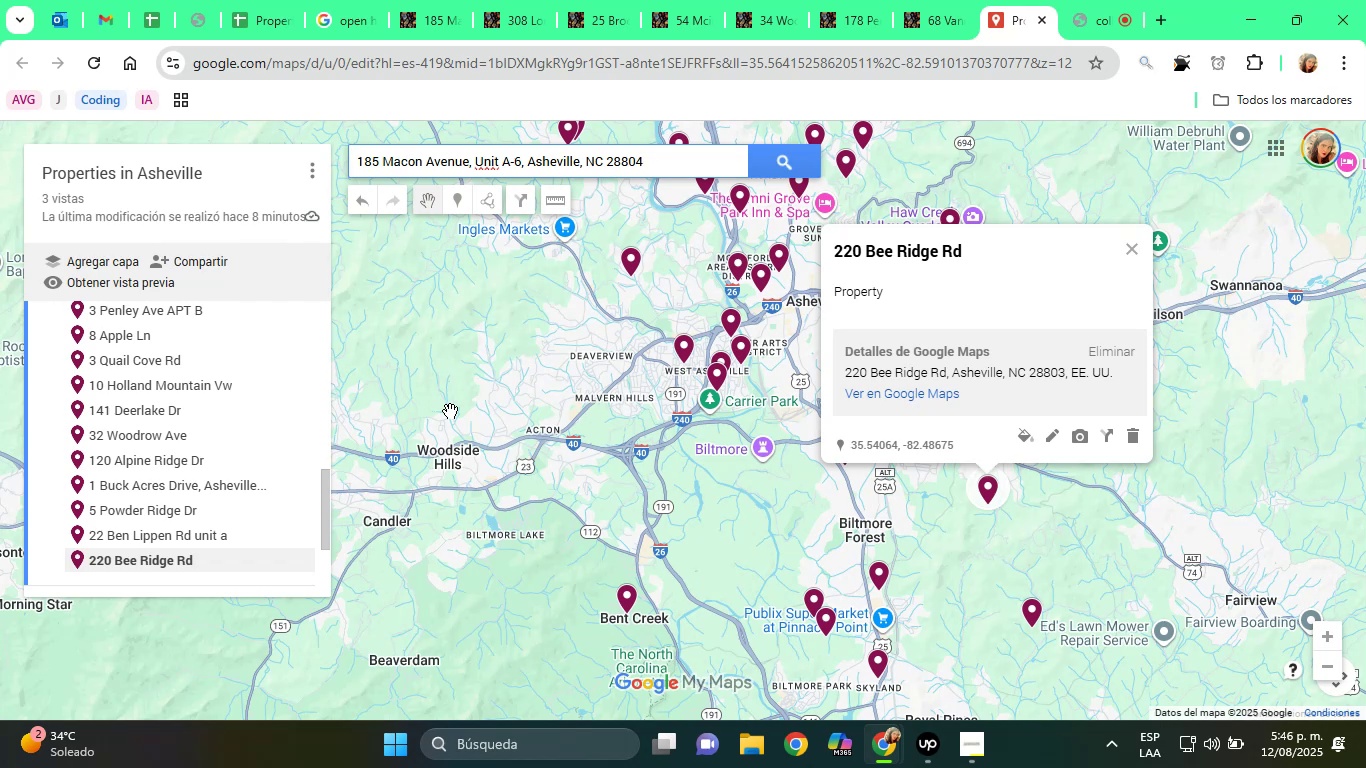 
wait(7.07)
 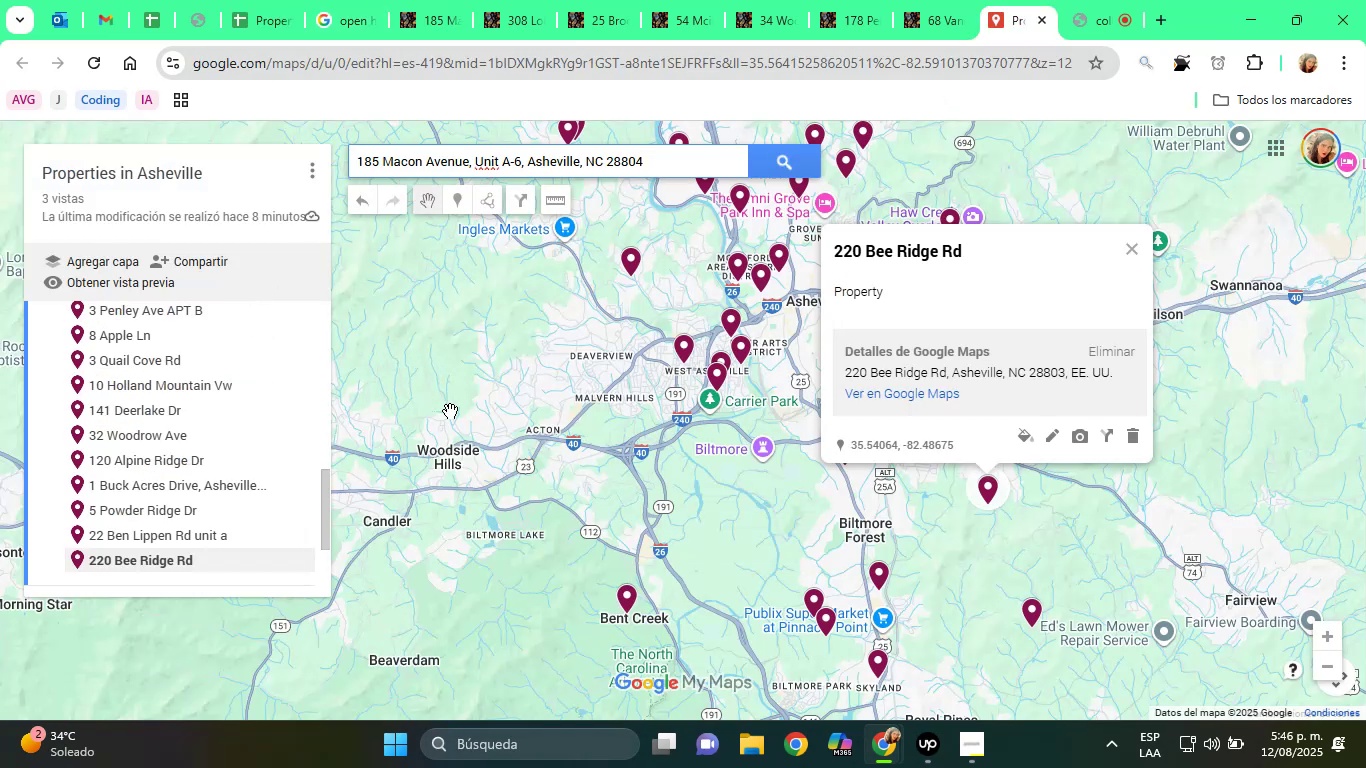 
left_click([767, 165])
 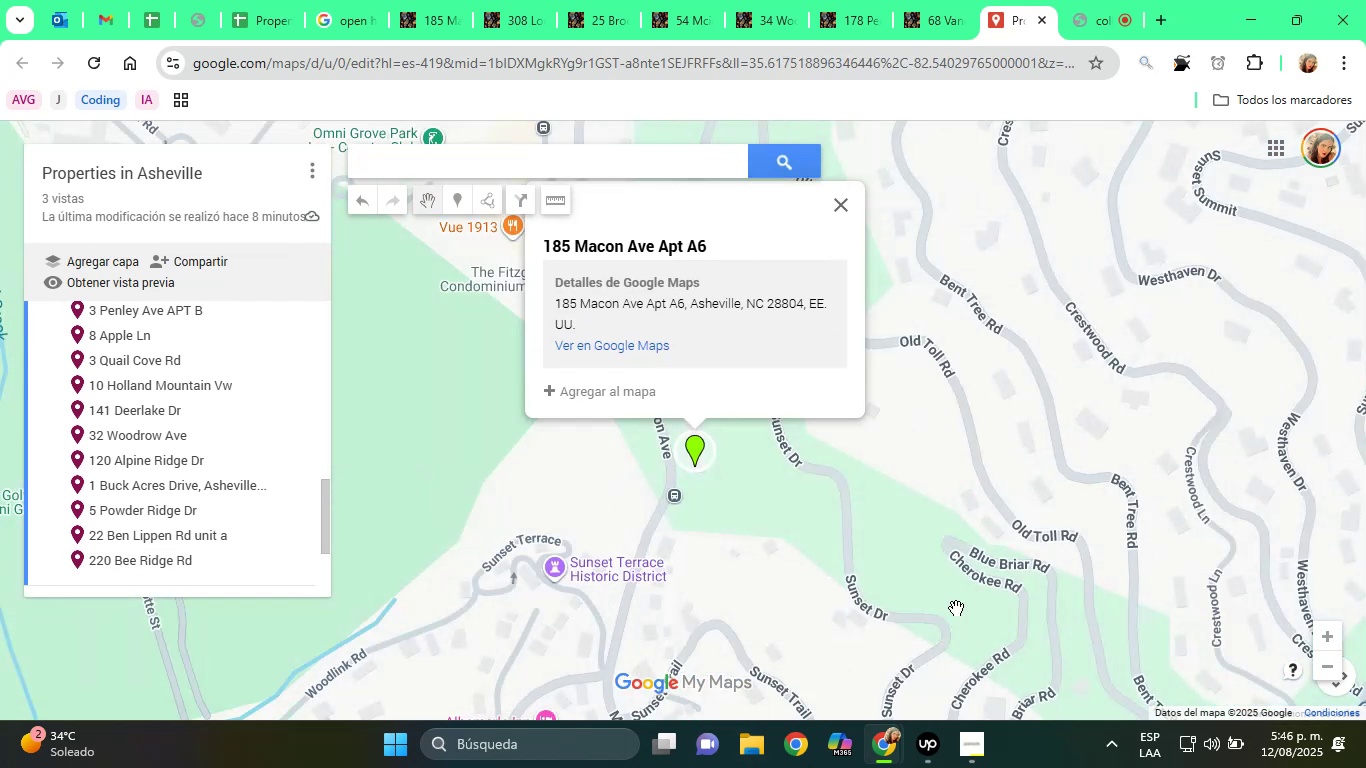 
scroll: coordinate [792, 479], scroll_direction: down, amount: 5.0
 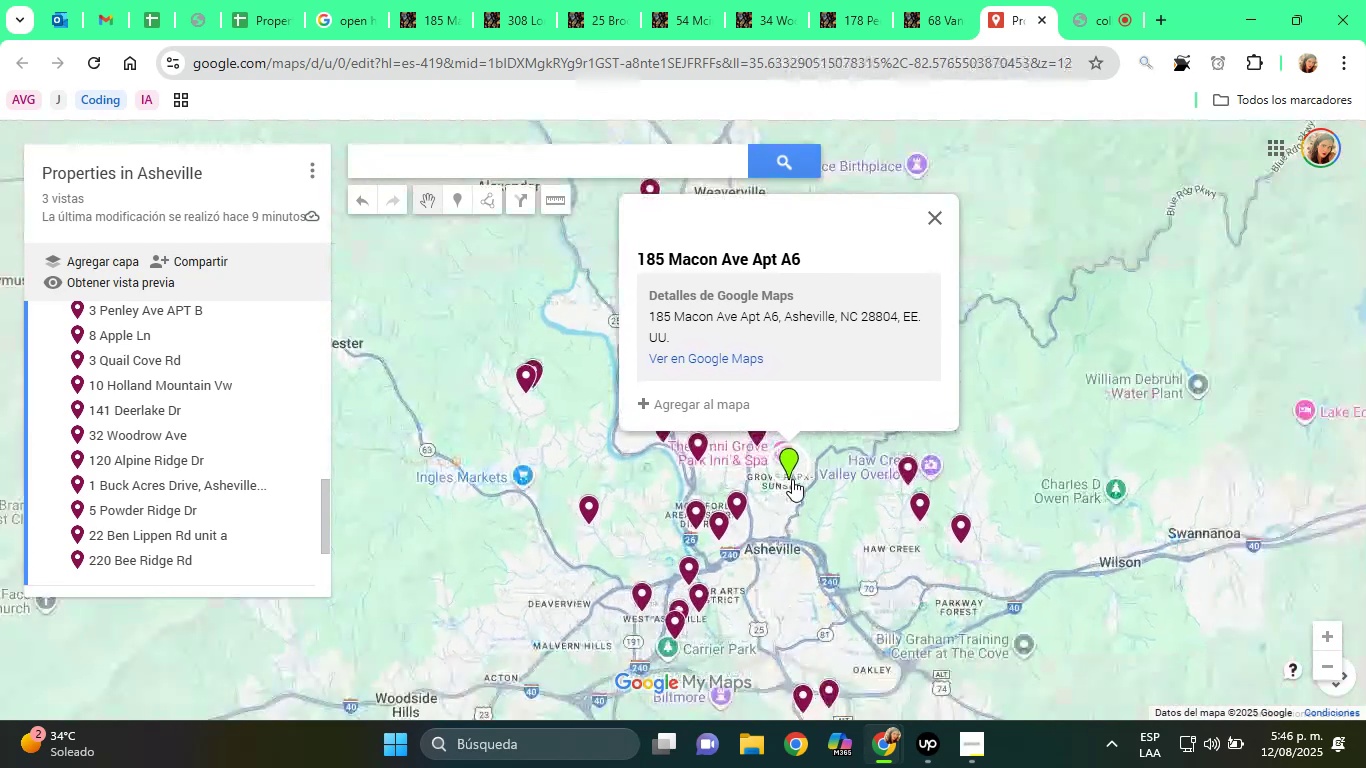 
scroll: coordinate [691, 431], scroll_direction: up, amount: 14.0
 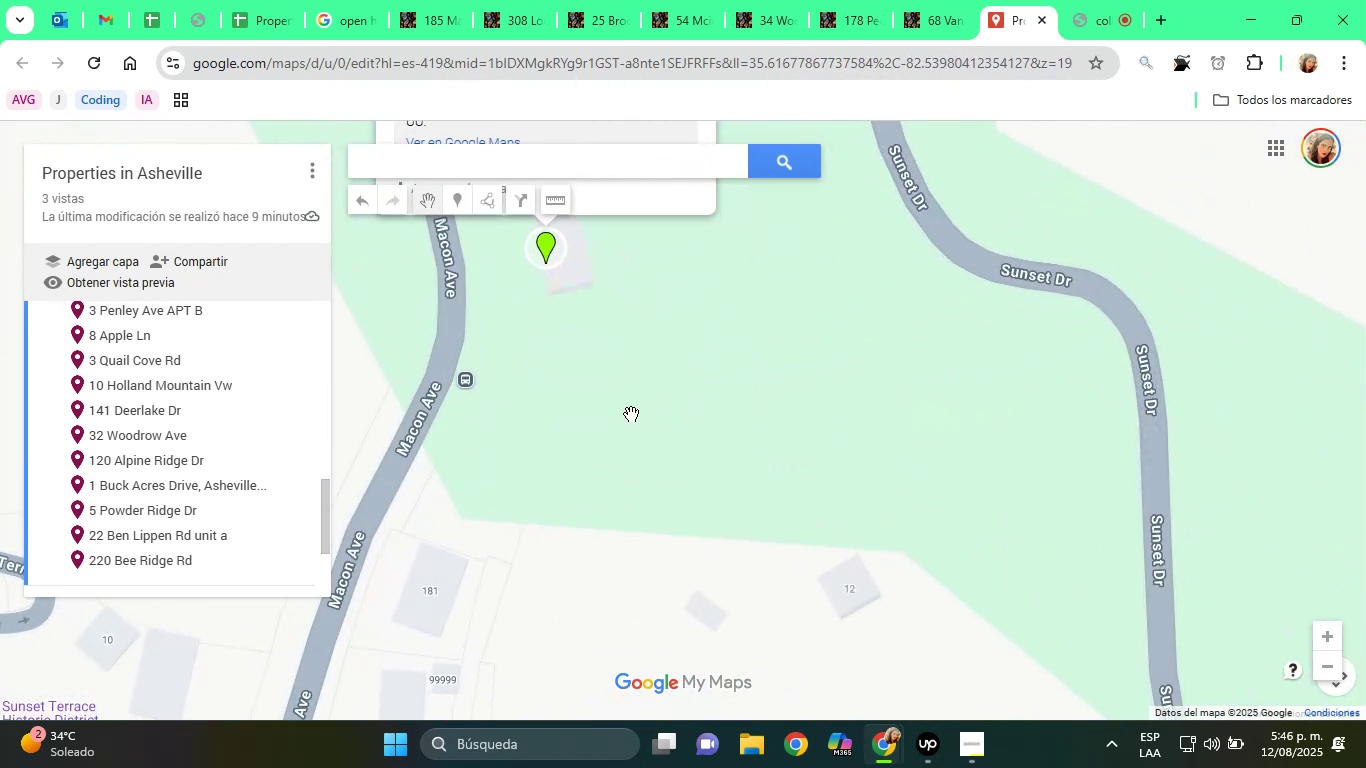 
scroll: coordinate [644, 596], scroll_direction: up, amount: 2.0
 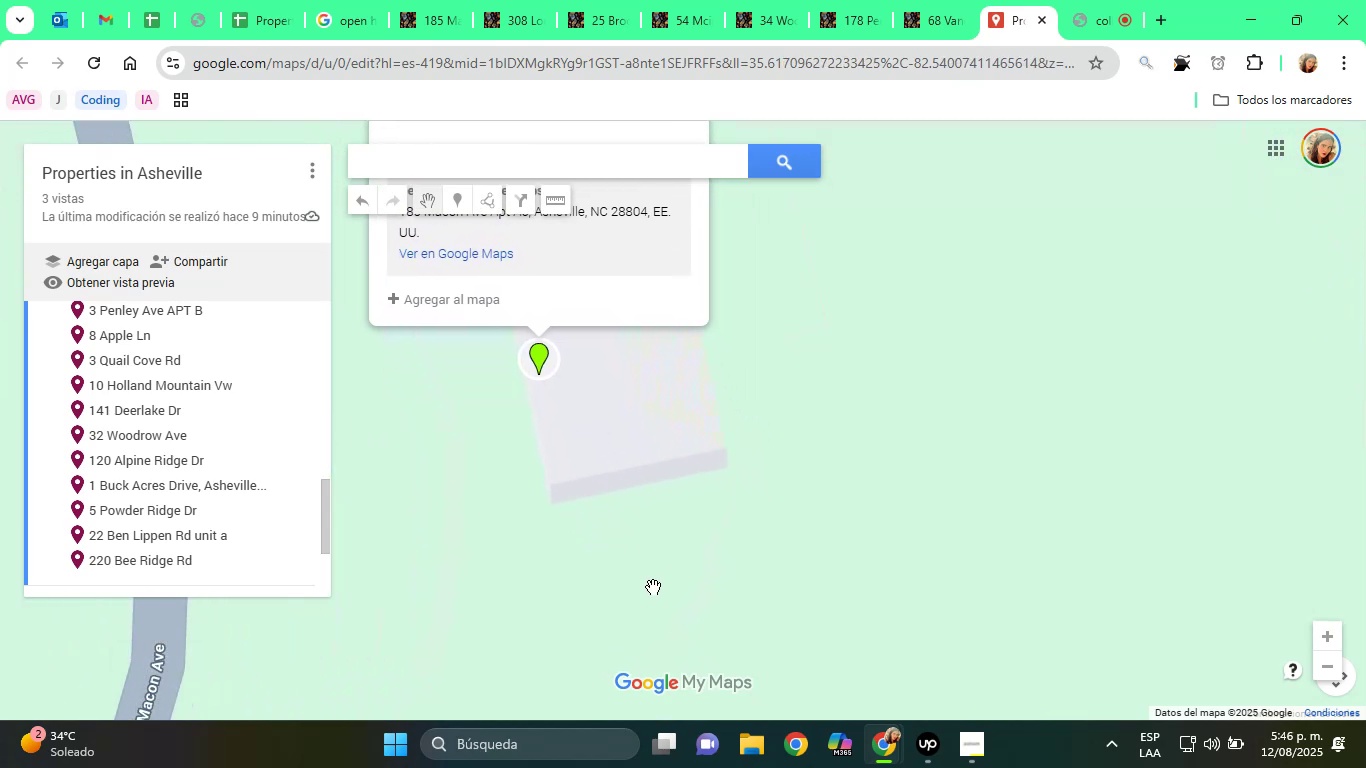 
scroll: coordinate [607, 475], scroll_direction: down, amount: 1.0
 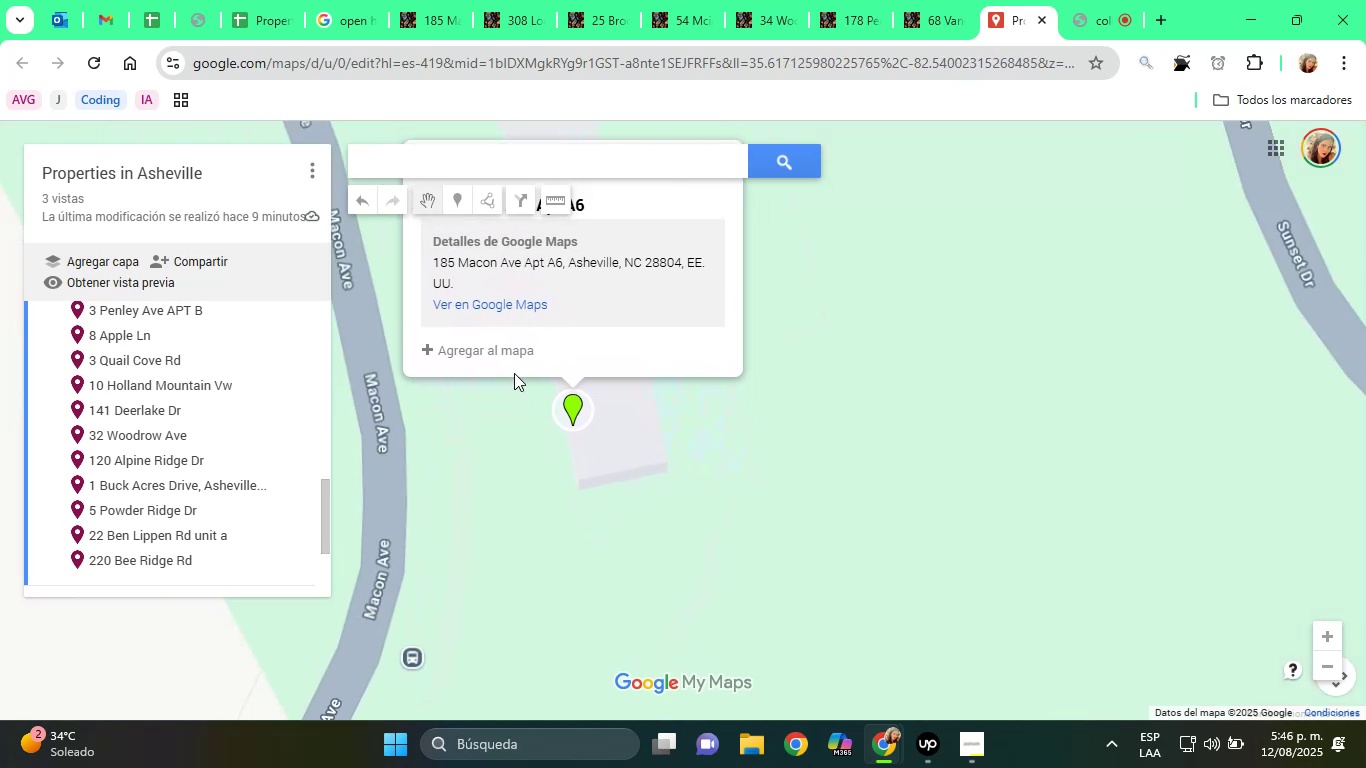 
left_click([485, 346])
 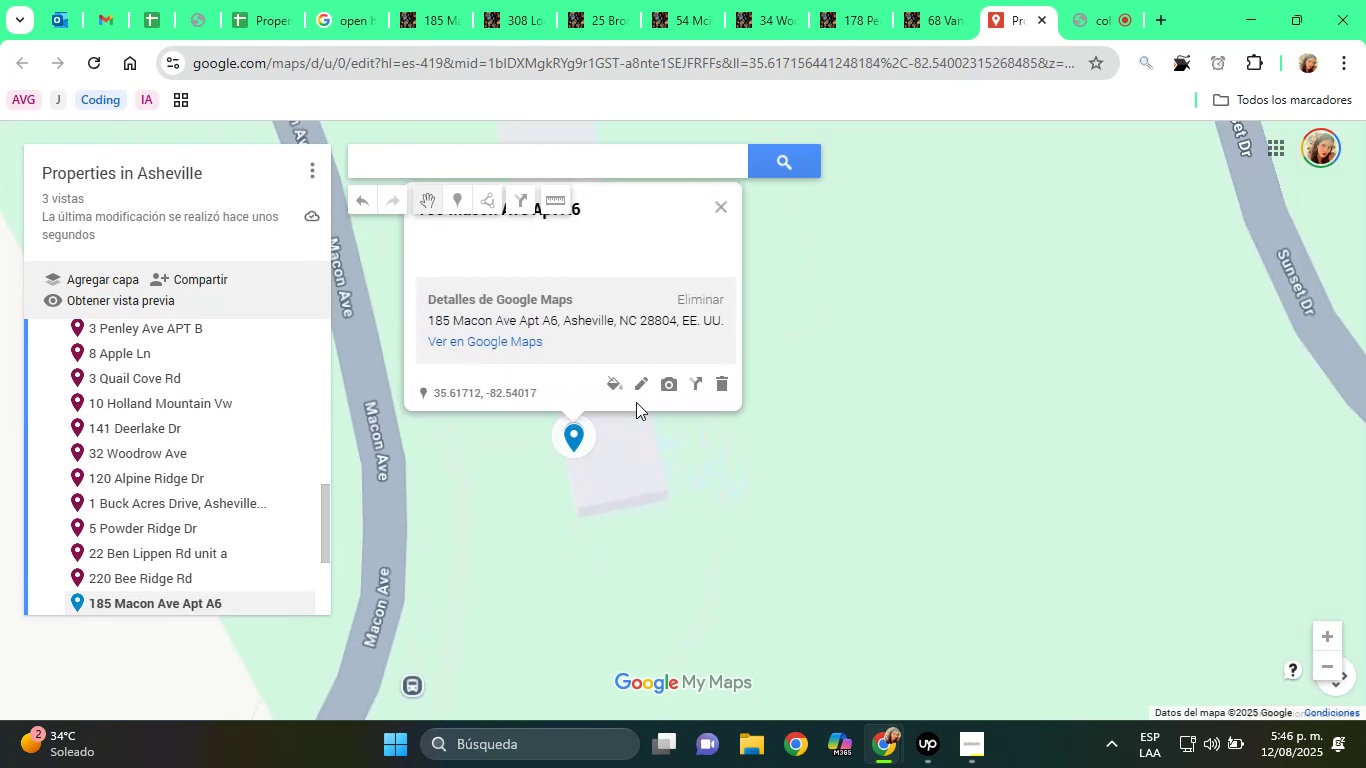 
left_click([622, 378])
 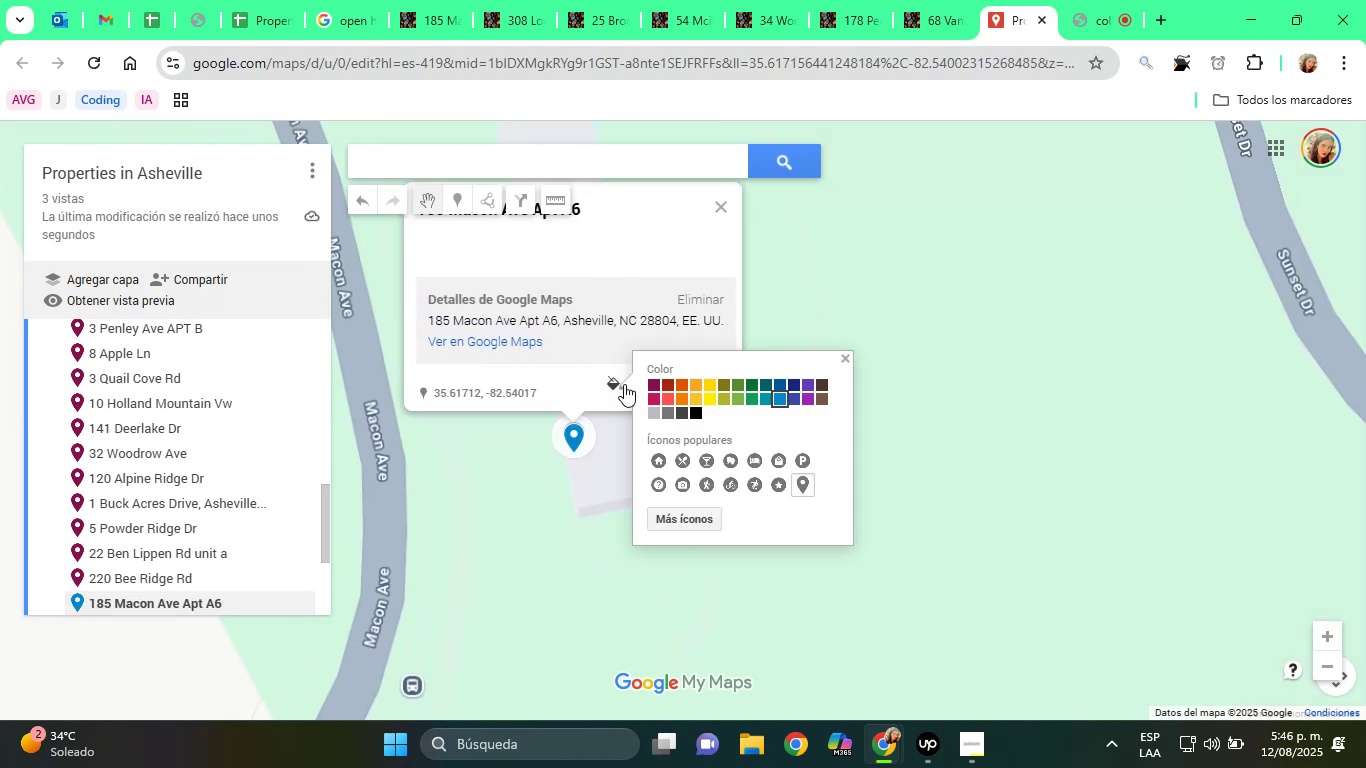 
mouse_move([597, 349])
 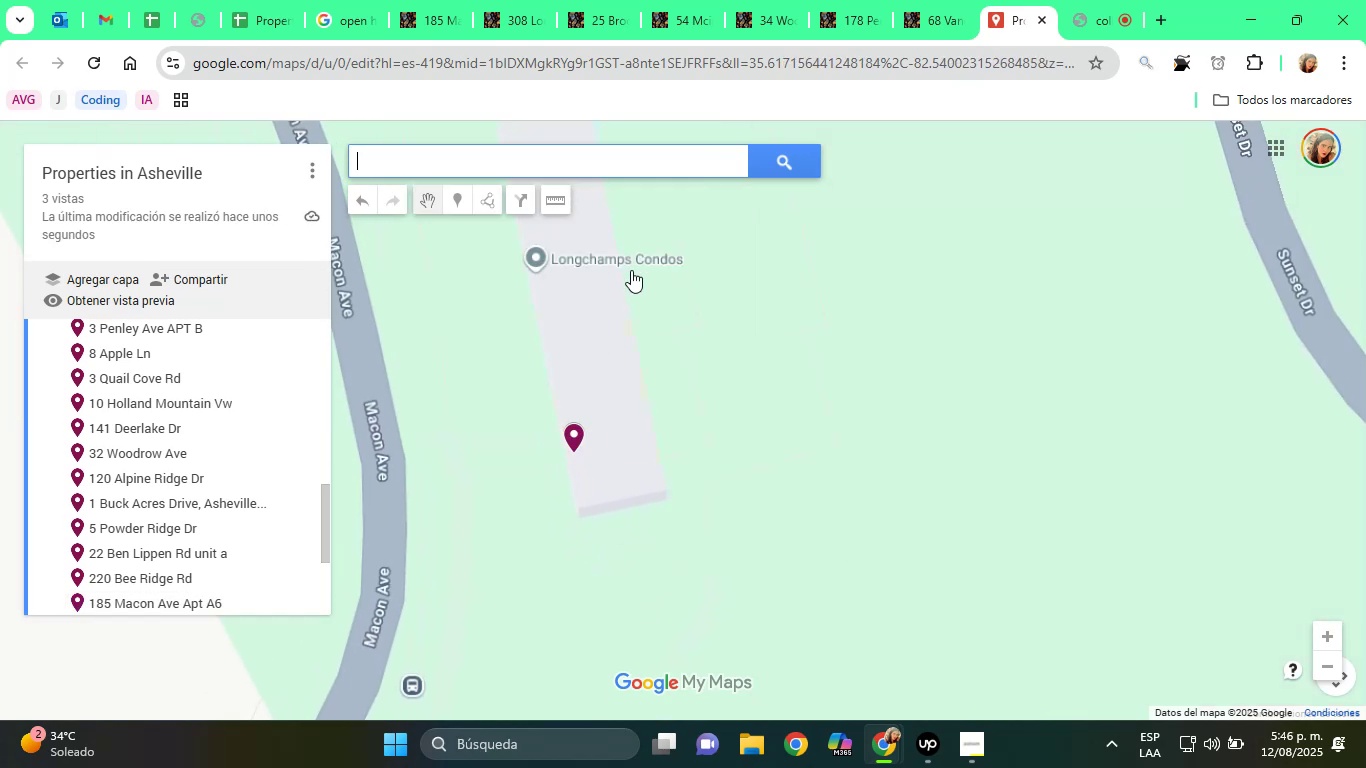 
left_click([574, 437])
 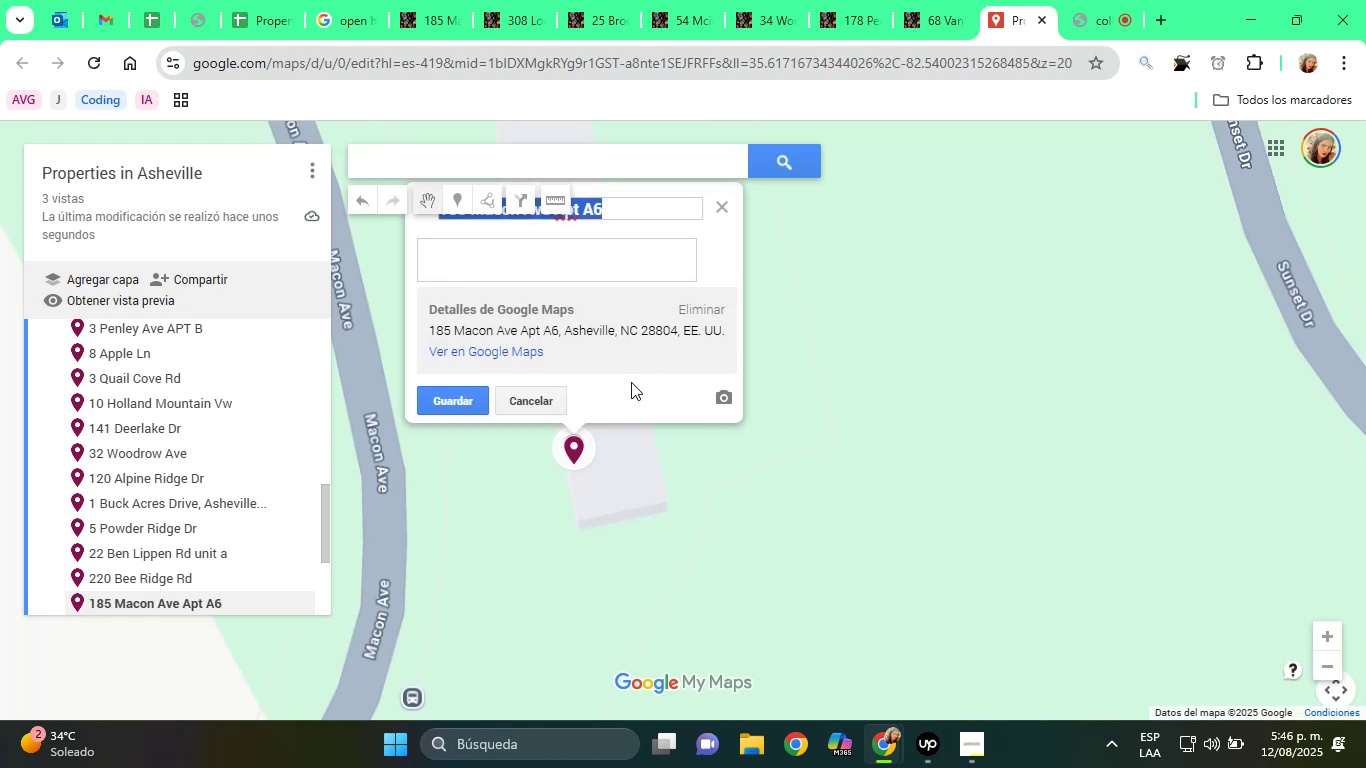 
left_click([525, 254])
 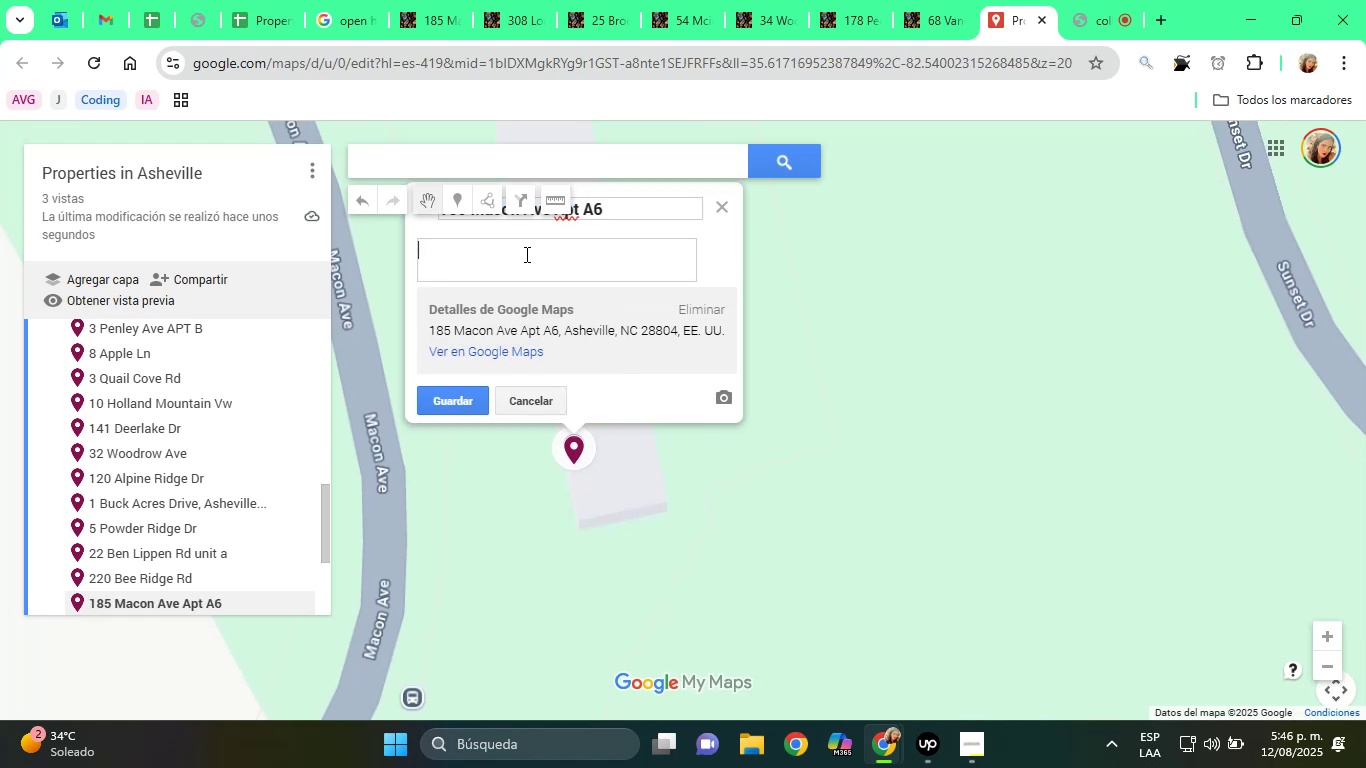 
type(Property)
 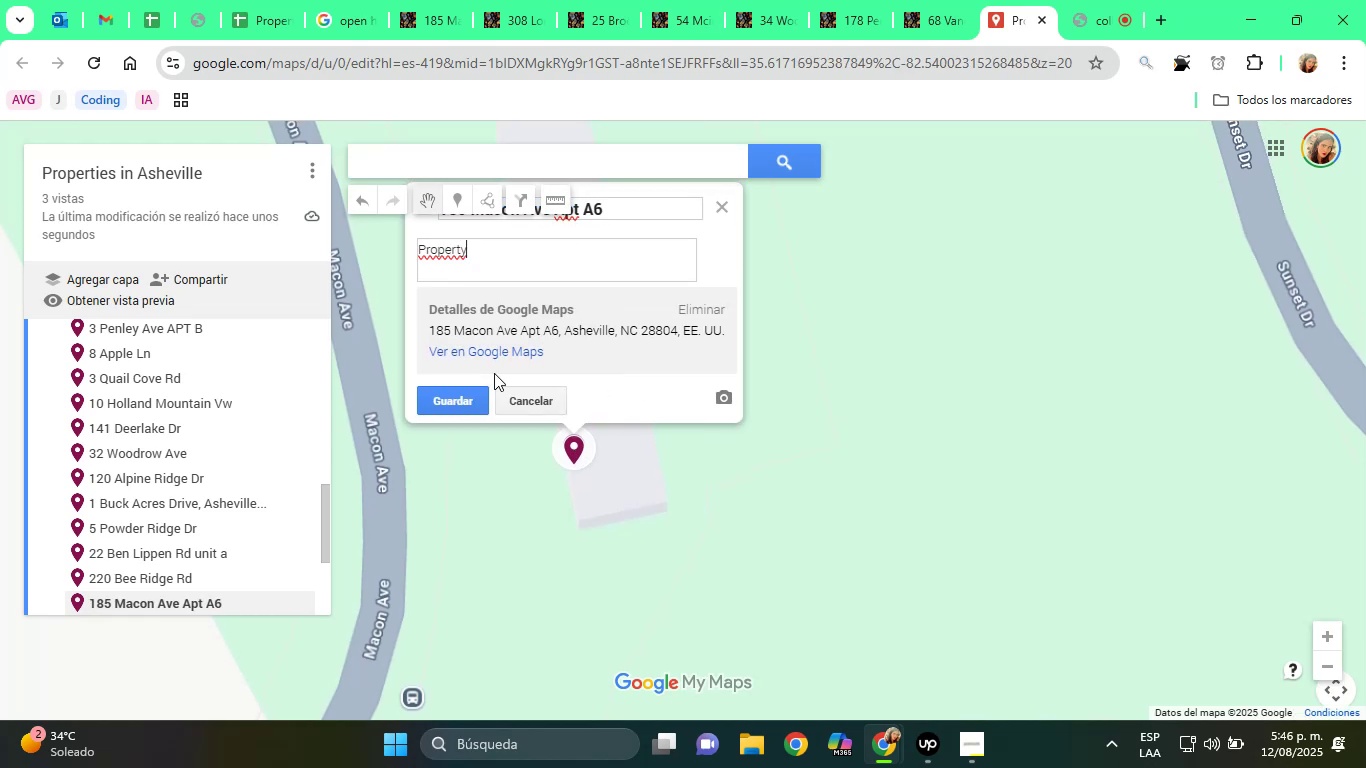 
left_click([462, 412])
 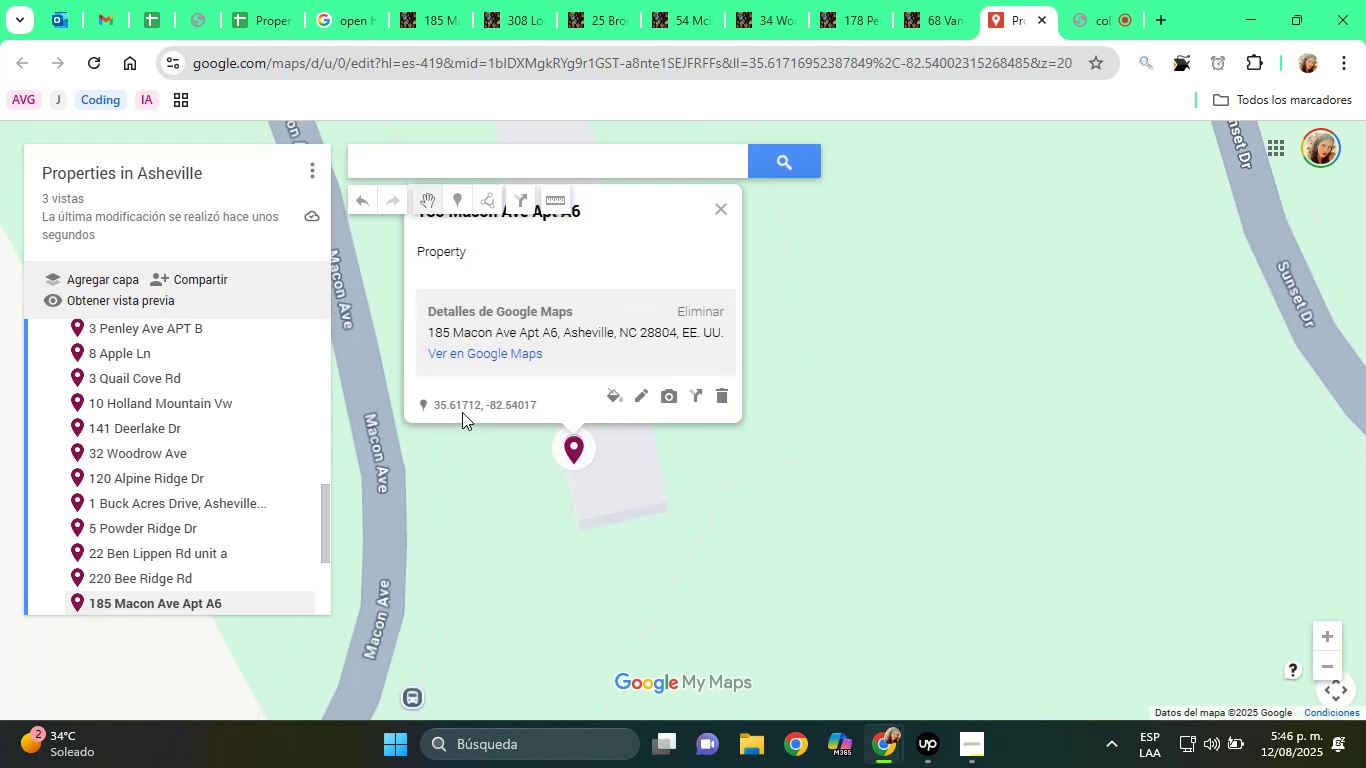 
scroll: coordinate [782, 497], scroll_direction: down, amount: 2.0
 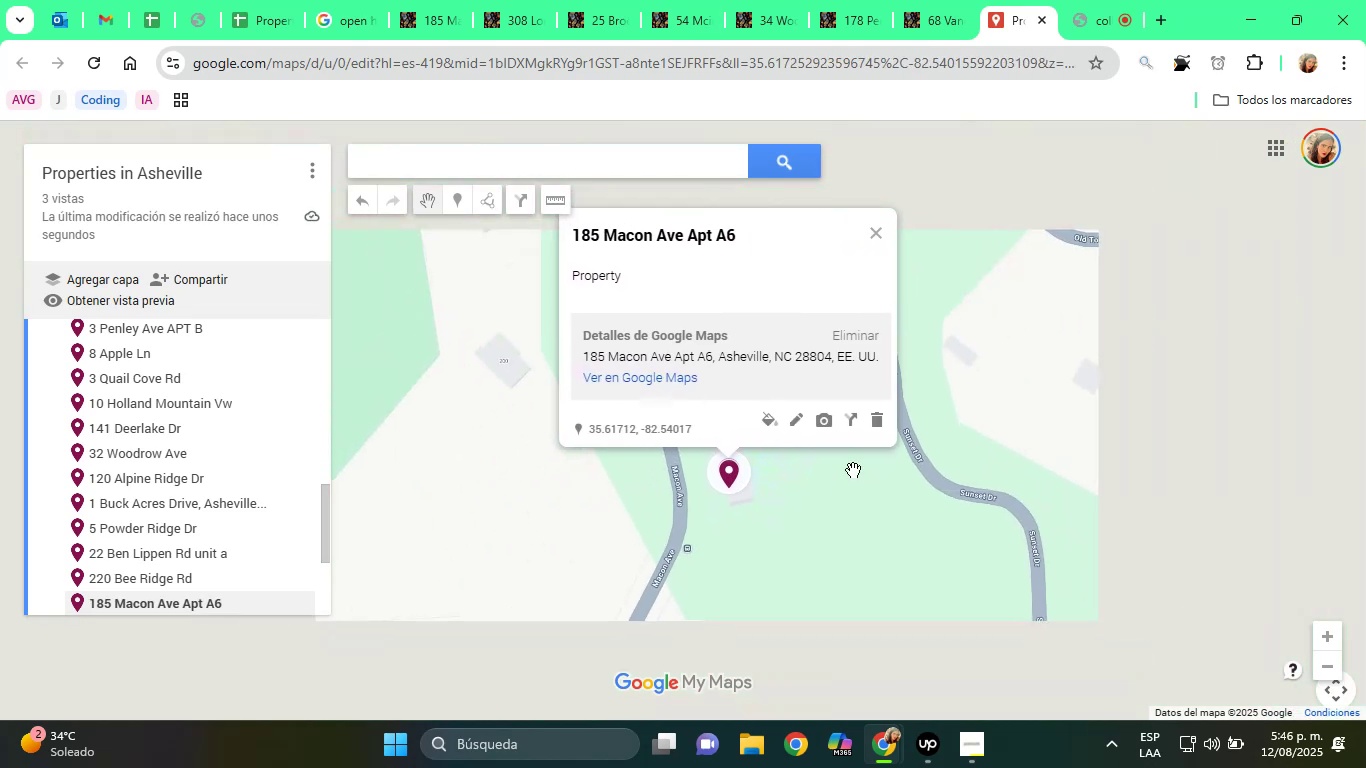 
left_click([858, 469])
 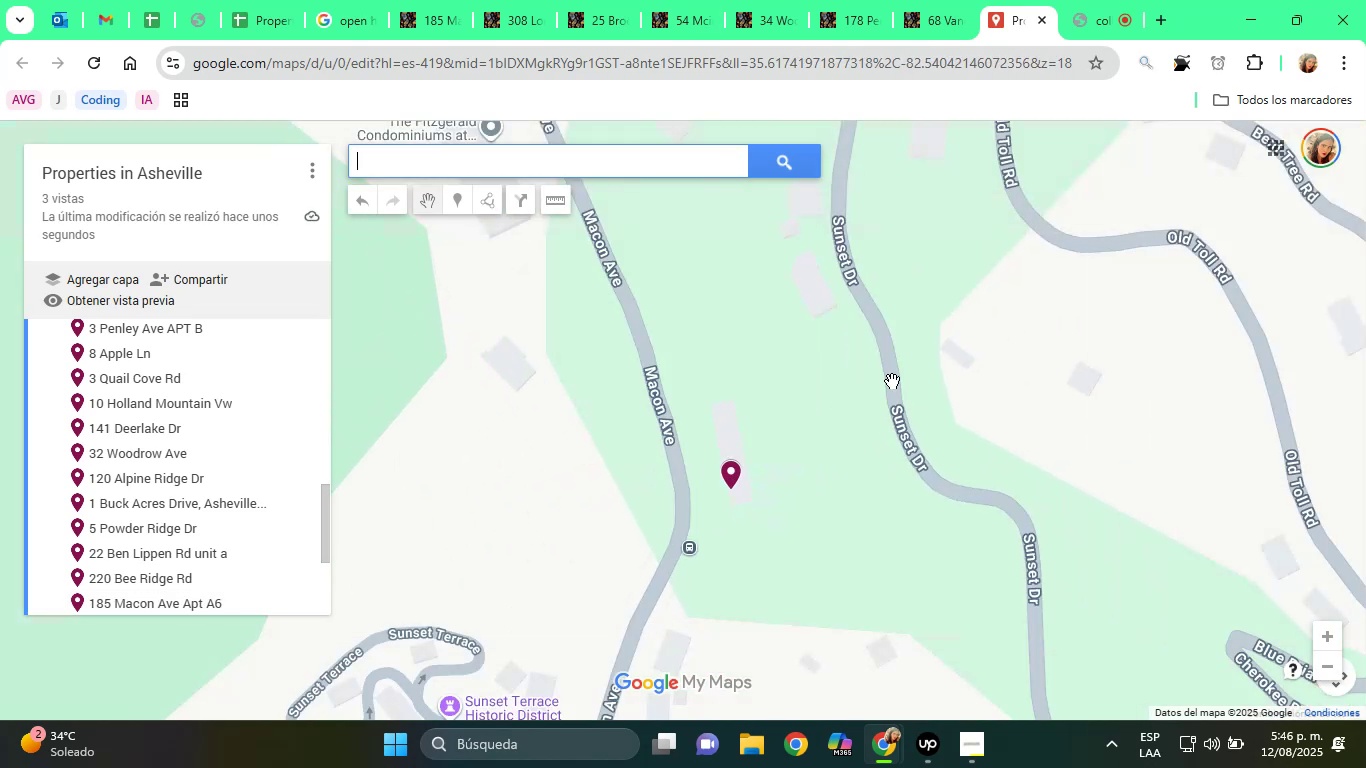 
scroll: coordinate [867, 427], scroll_direction: down, amount: 13.0
 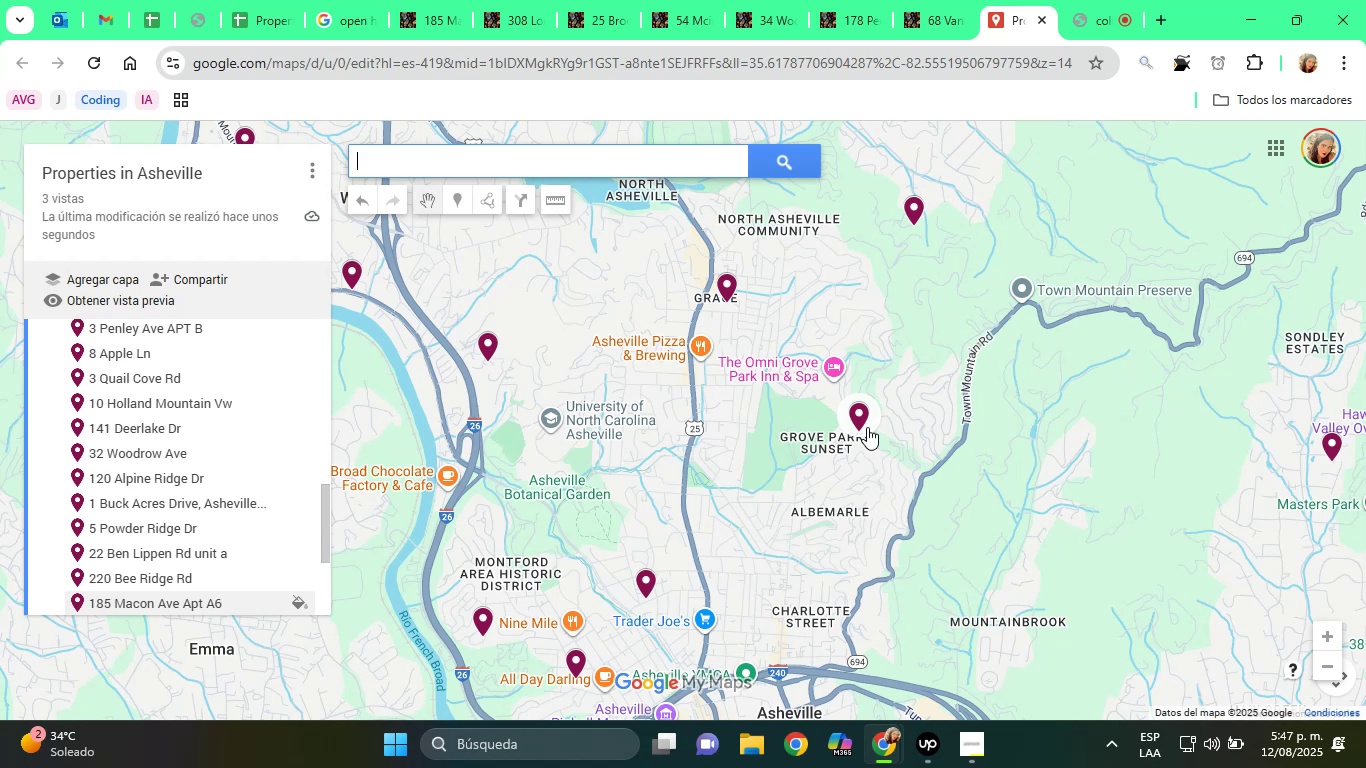 
wait(49.61)
 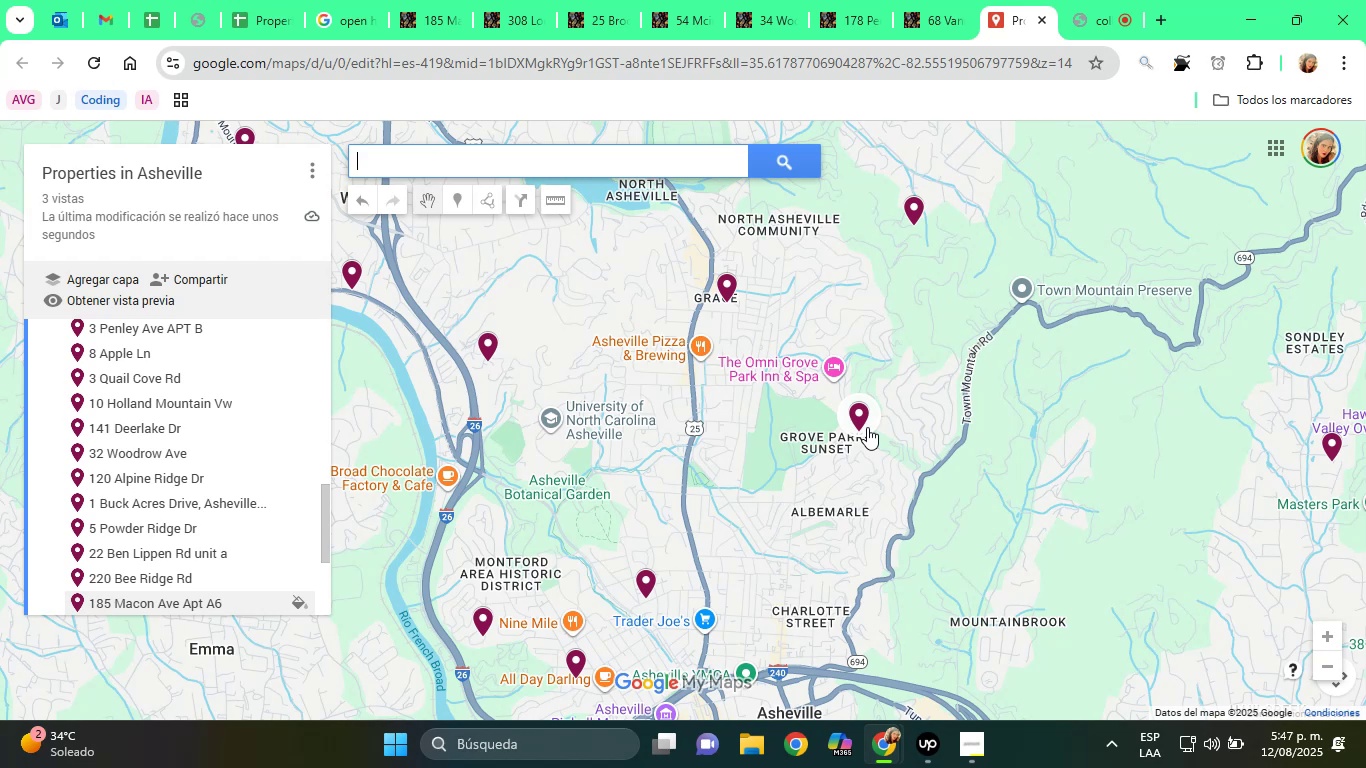 
left_click([465, 0])
 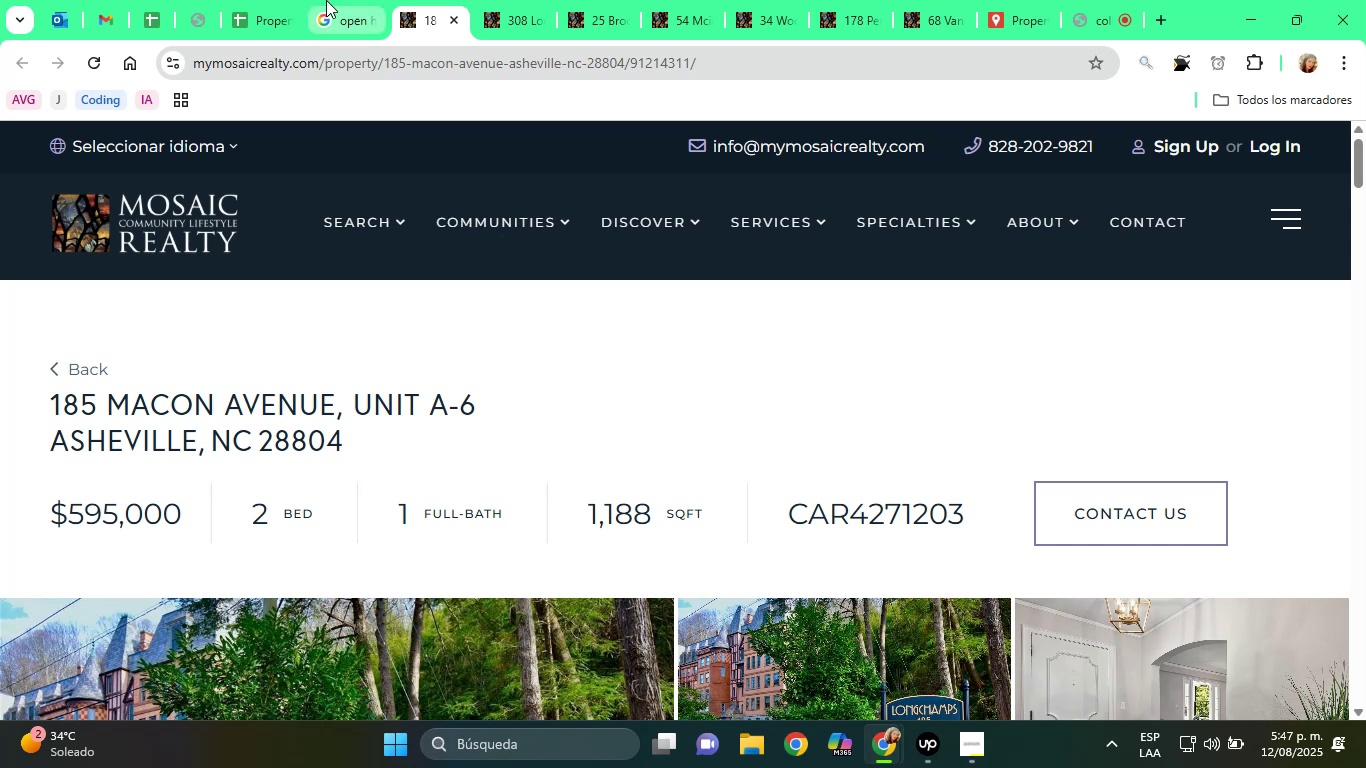 
left_click([271, 0])
 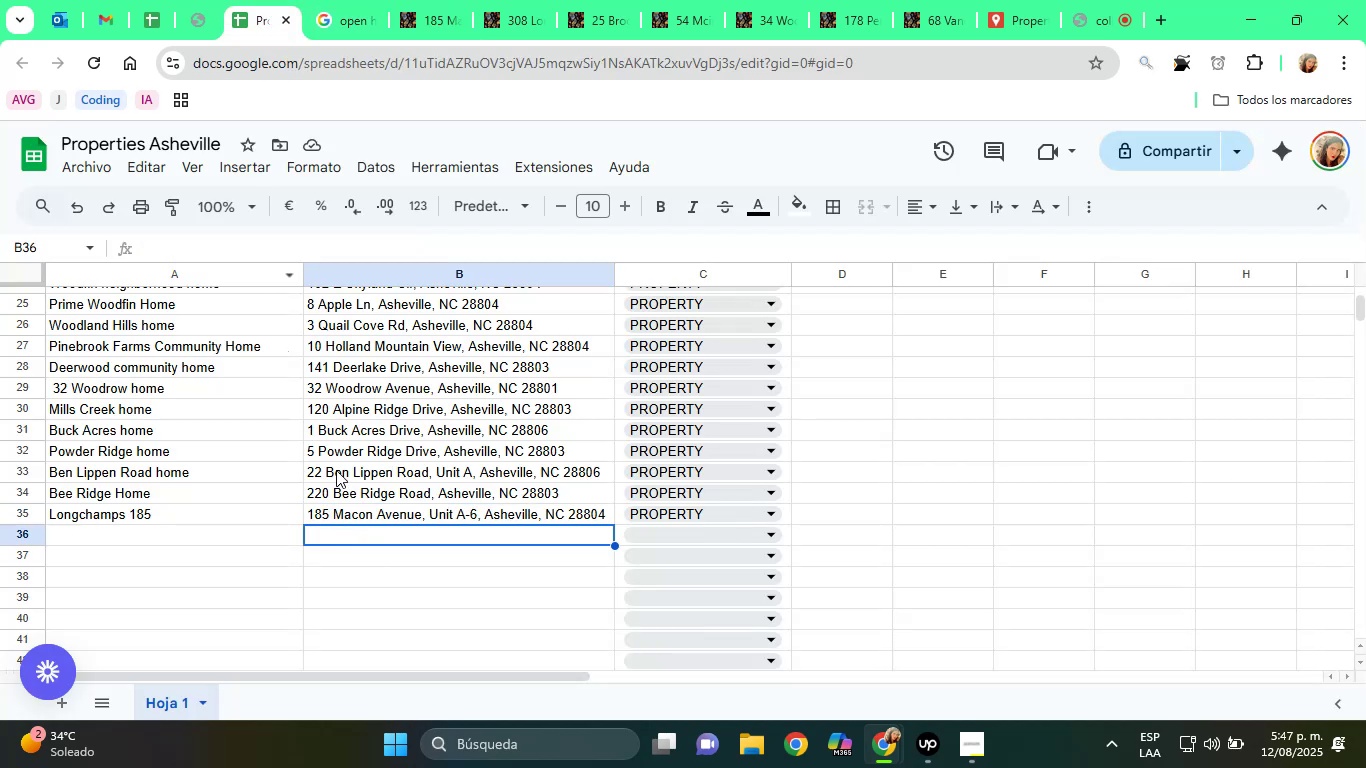 
left_click([474, 0])
 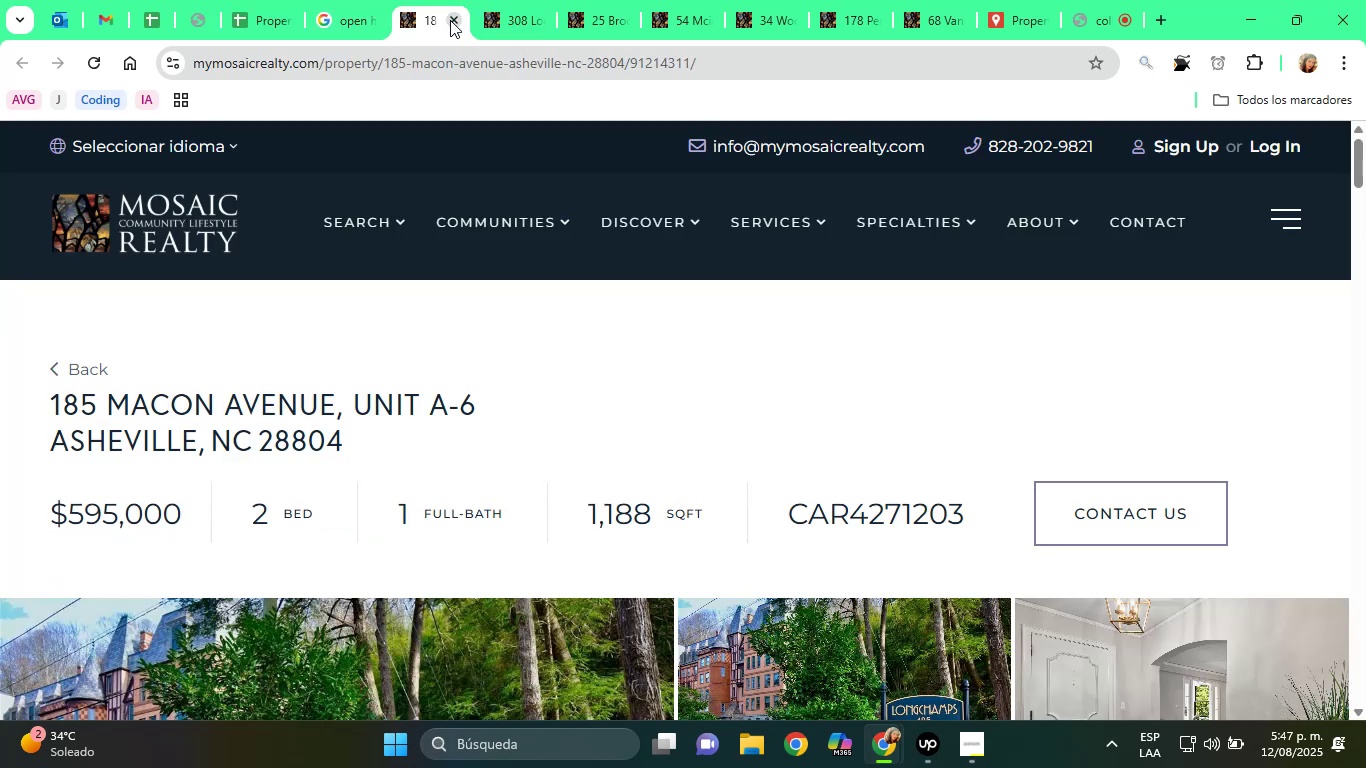 
double_click([454, 21])
 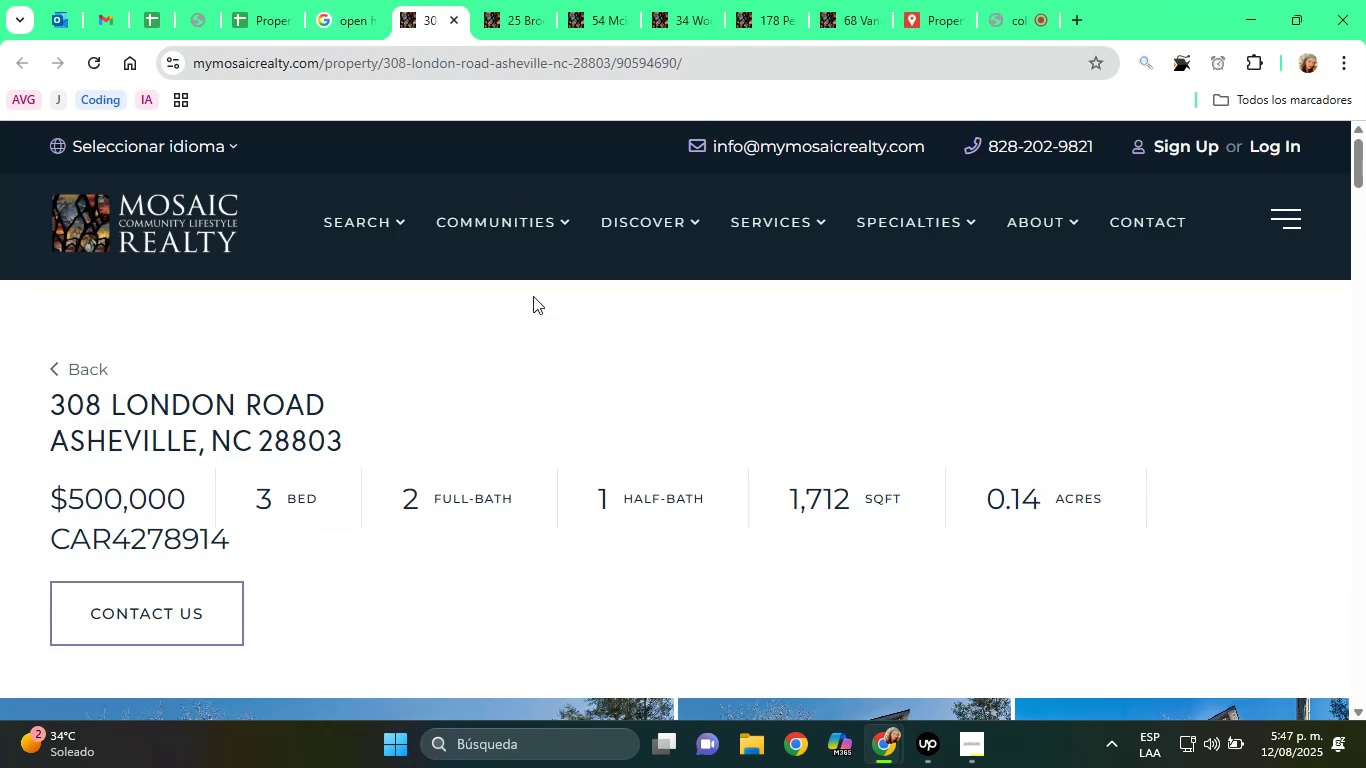 
scroll: coordinate [490, 360], scroll_direction: down, amount: 2.0
 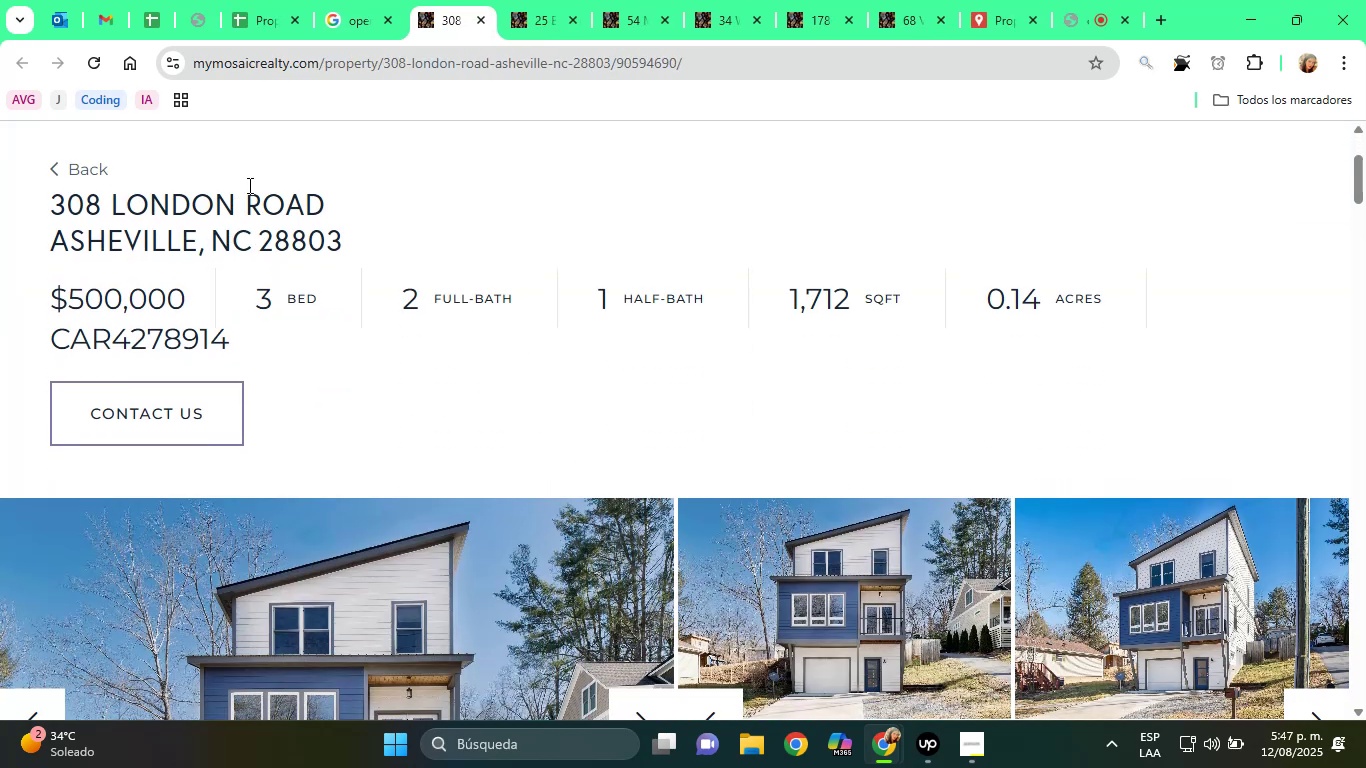 
double_click([266, 196])
 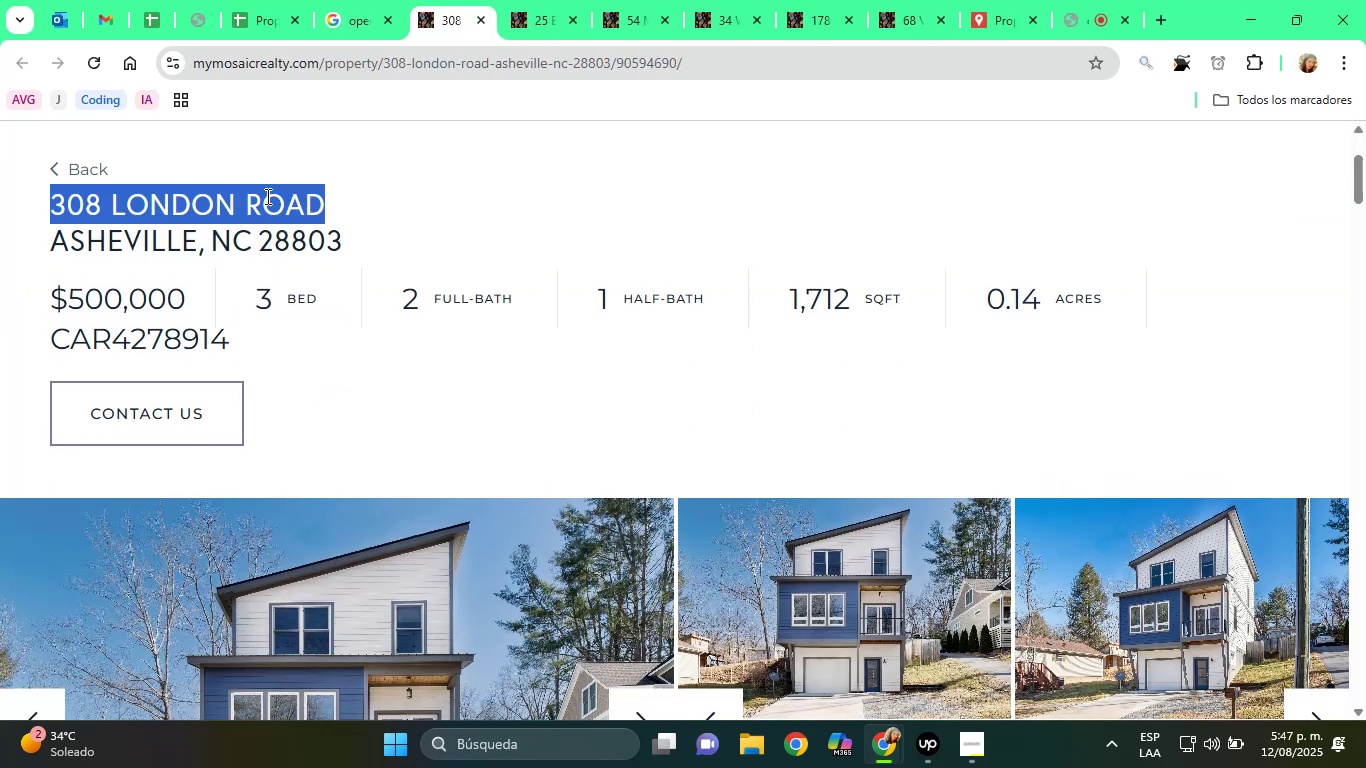 
triple_click([266, 196])
 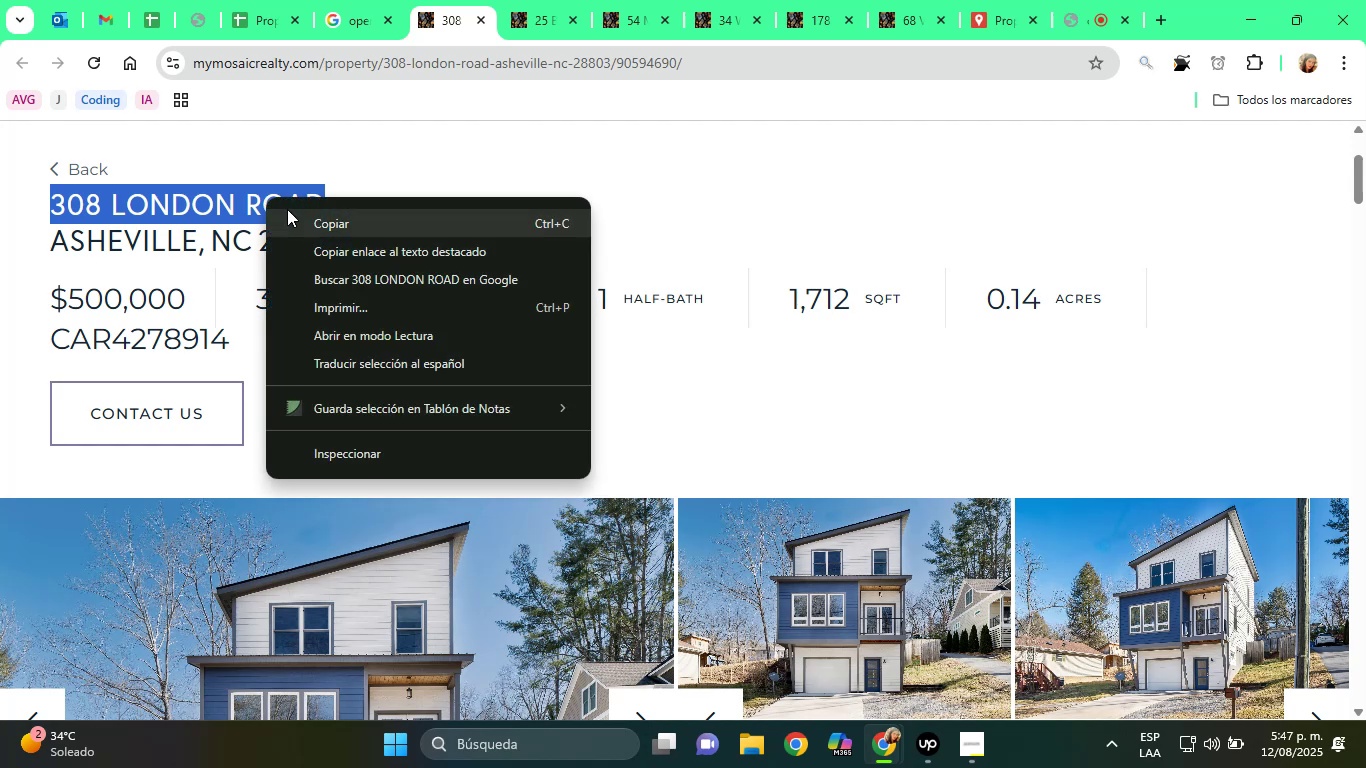 
left_click([299, 213])
 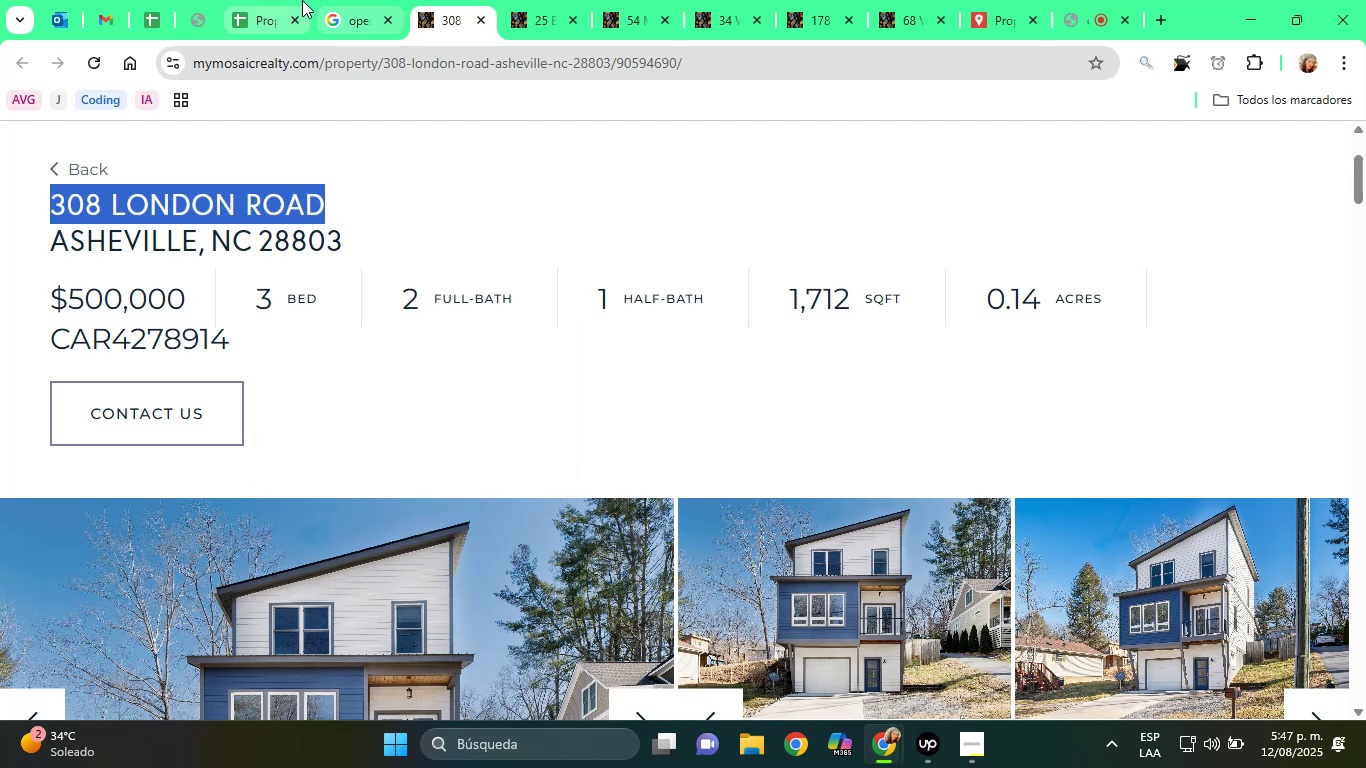 
left_click([275, 0])
 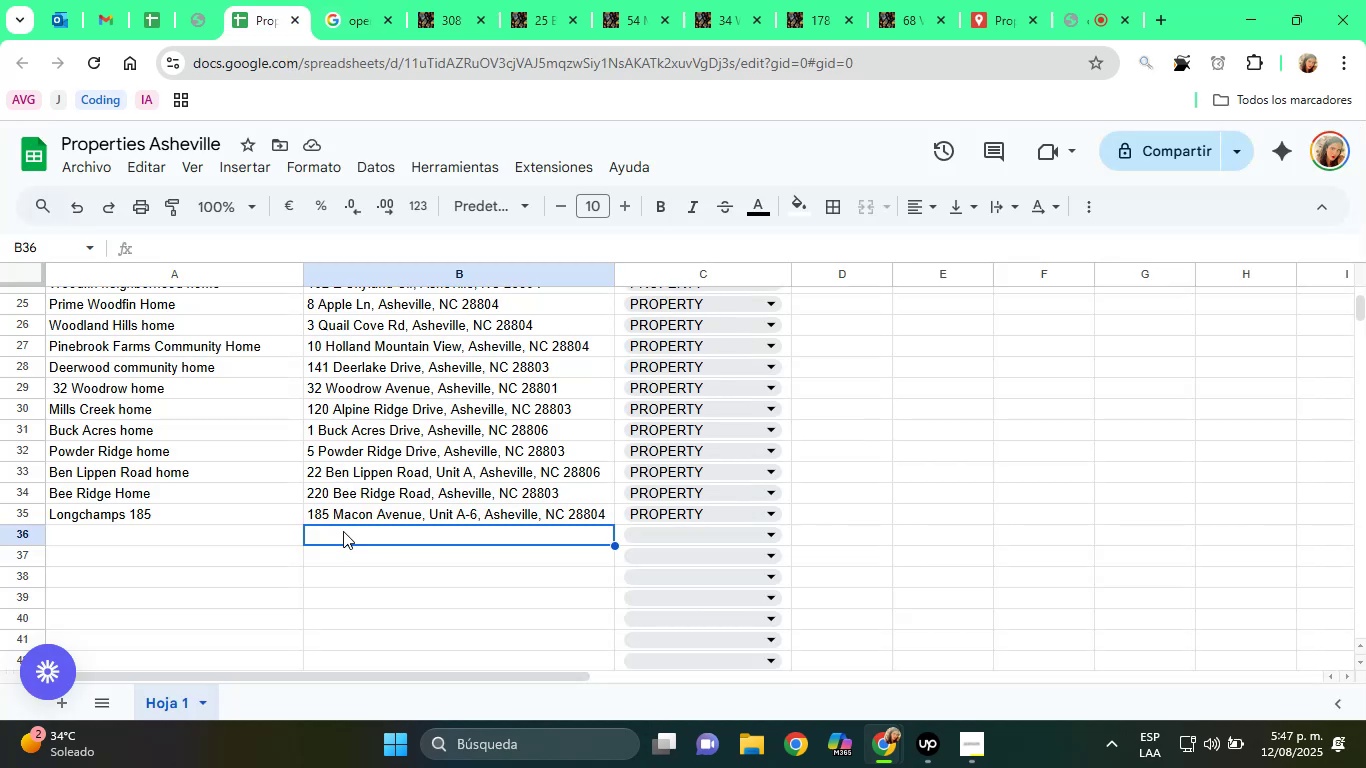 
right_click([343, 531])
 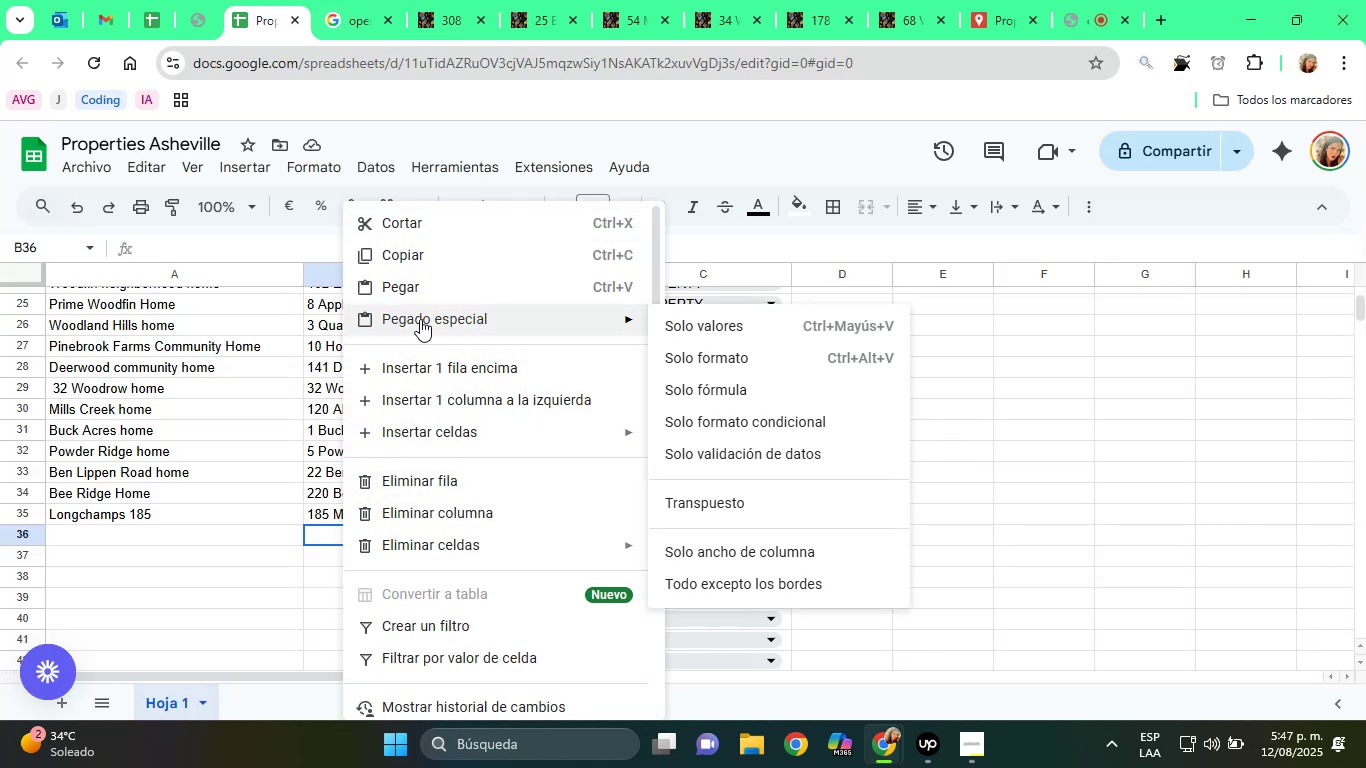 
left_click([687, 333])
 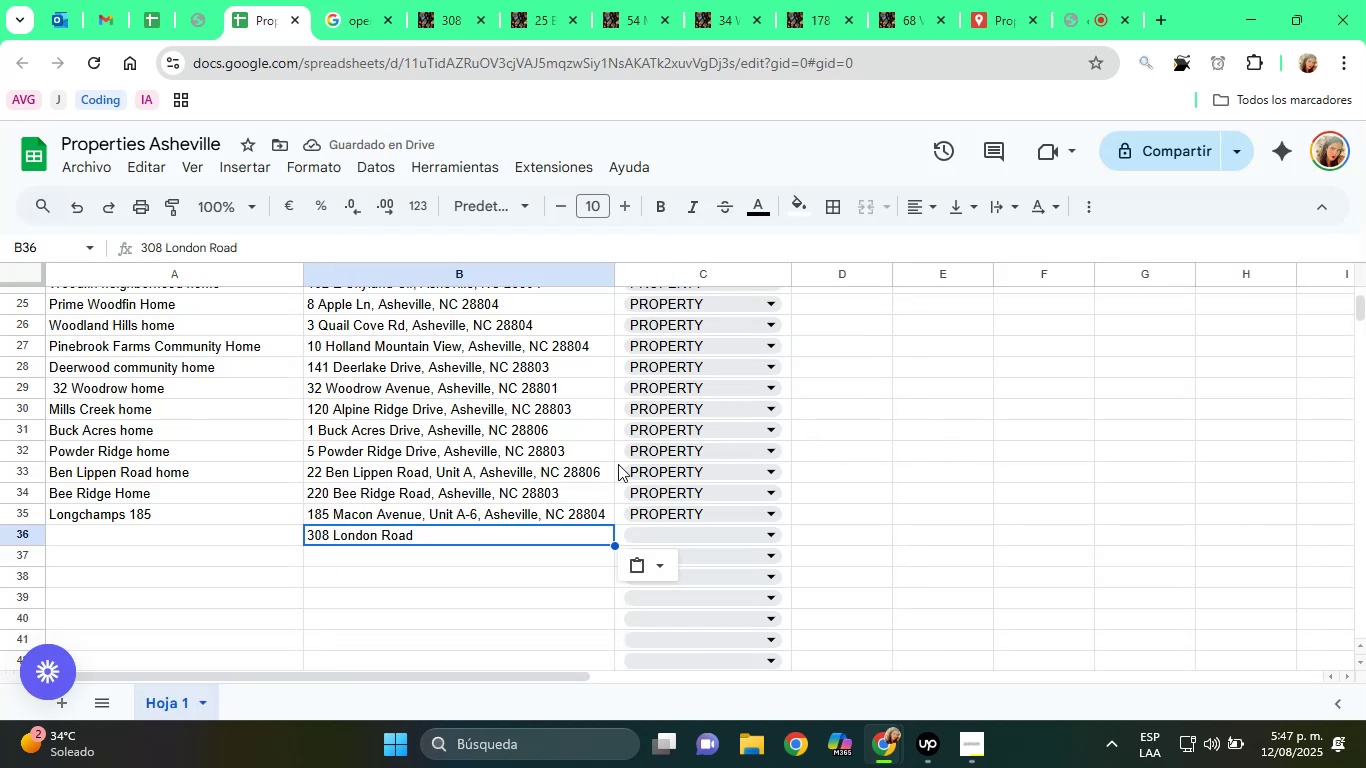 
left_click([390, 229])
 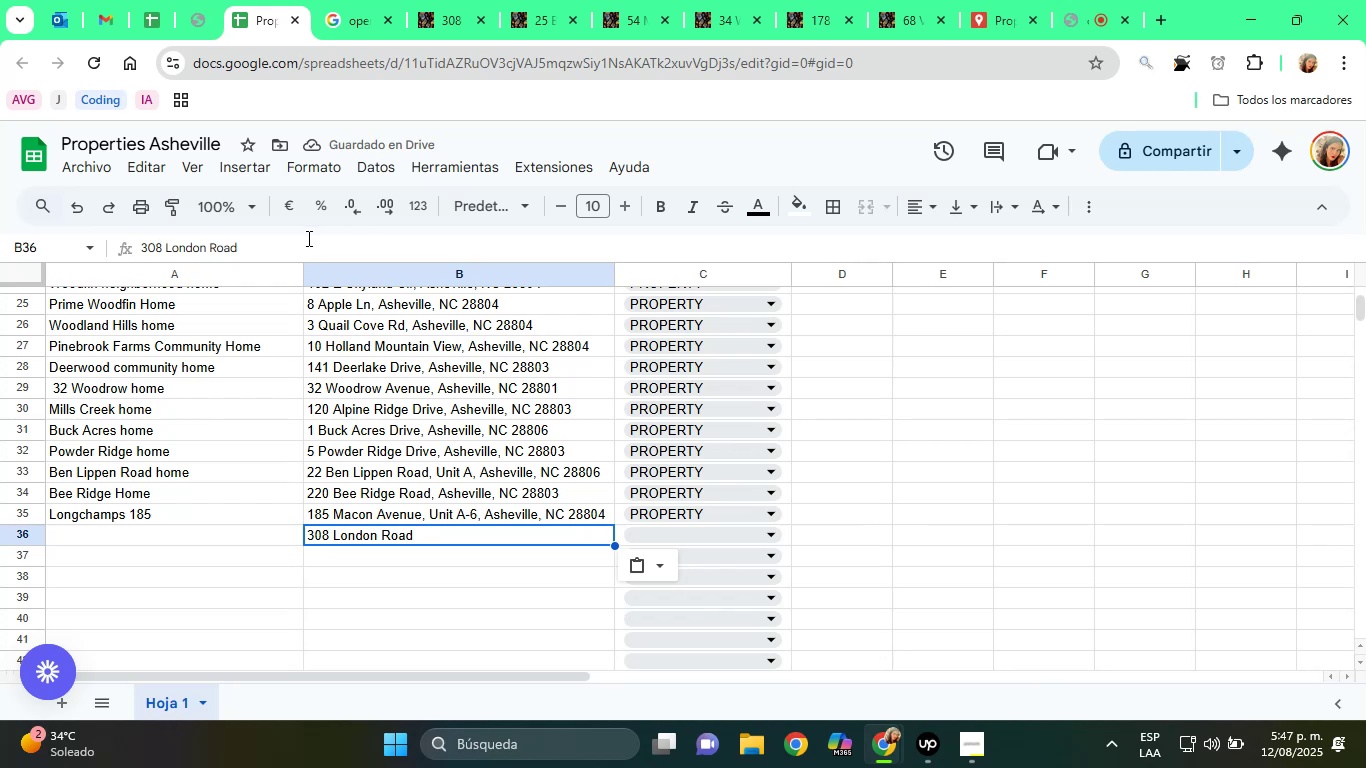 
left_click([297, 247])
 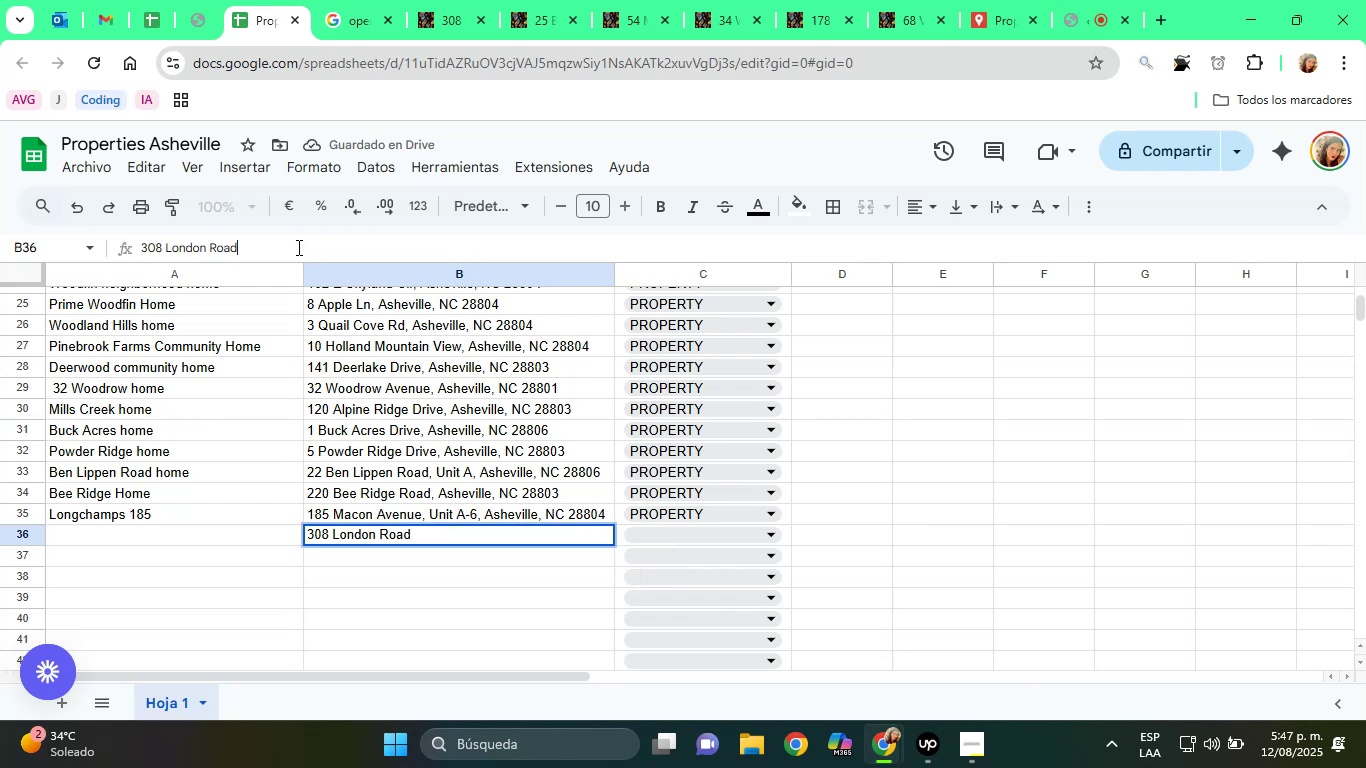 
key(Period)
 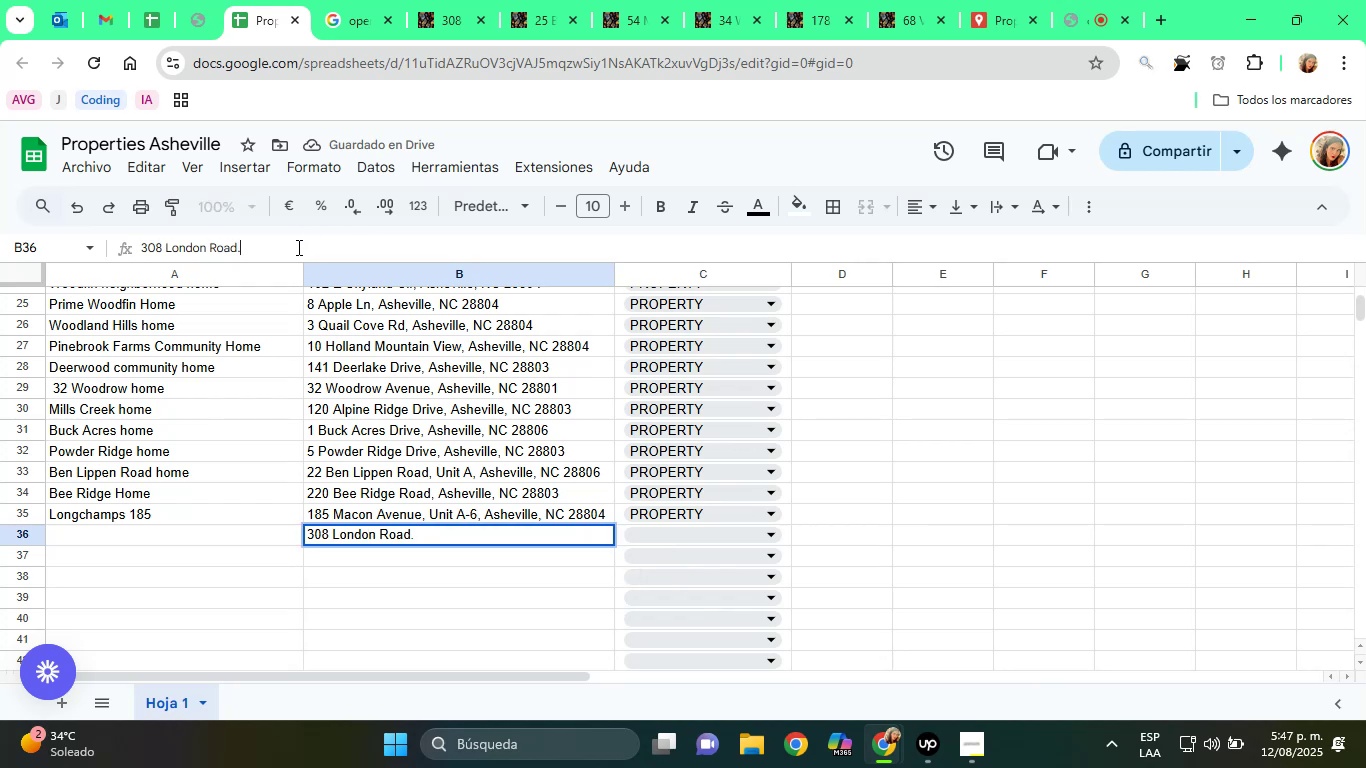 
key(Backspace)
 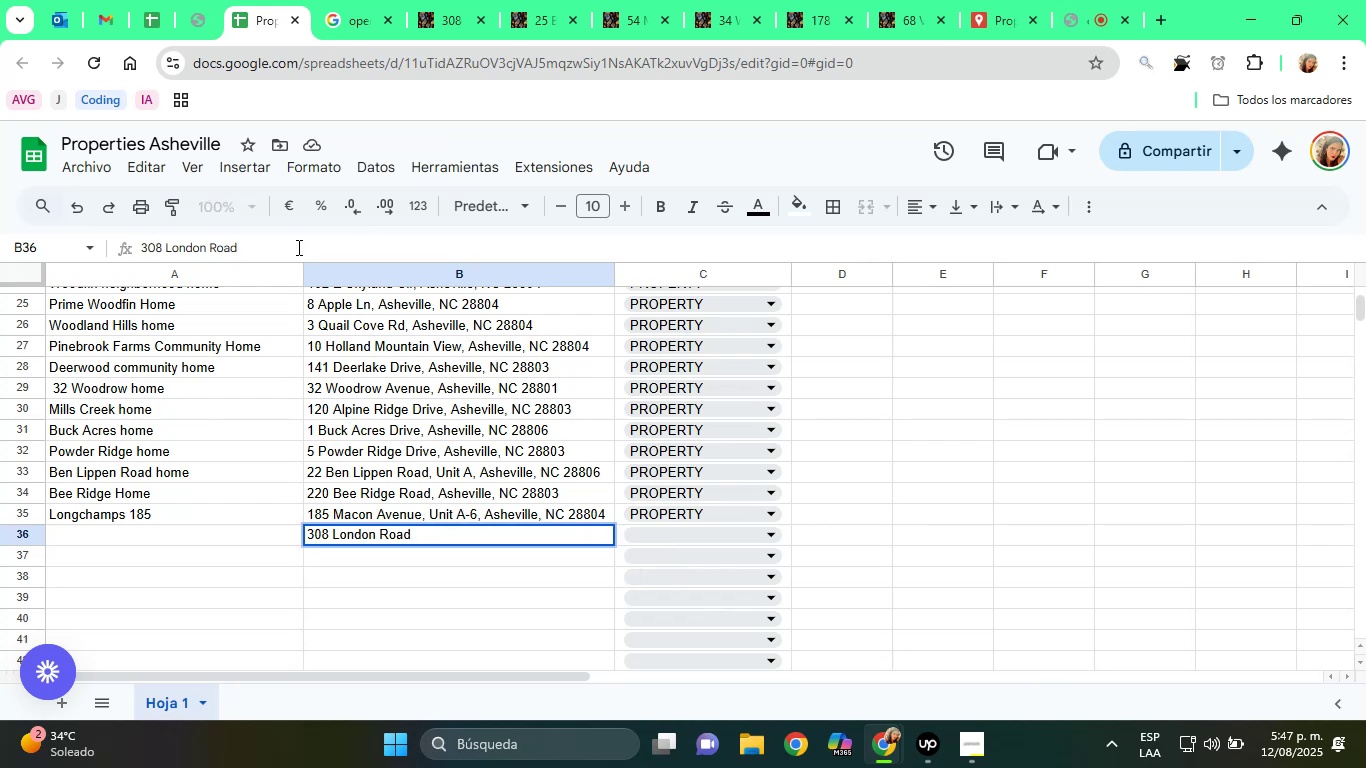 
key(Comma)
 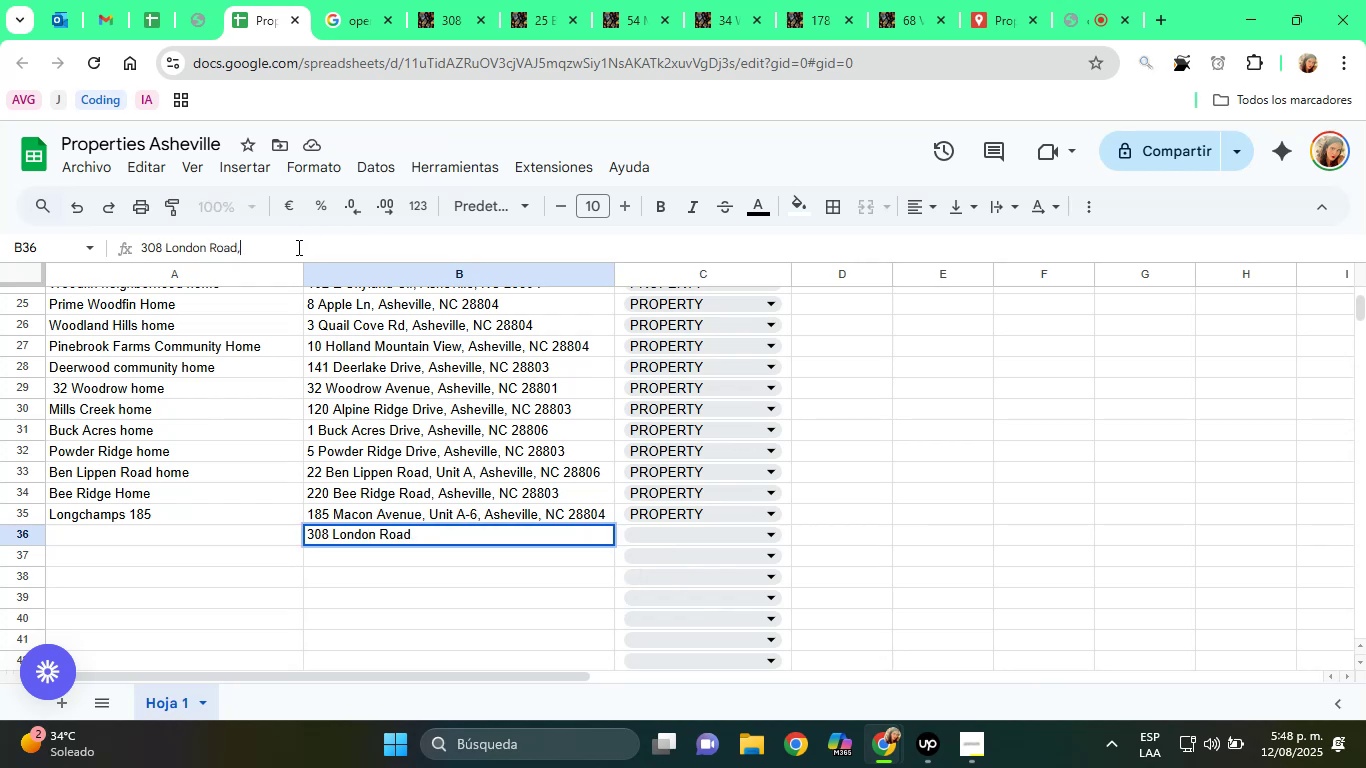 
key(Space)
 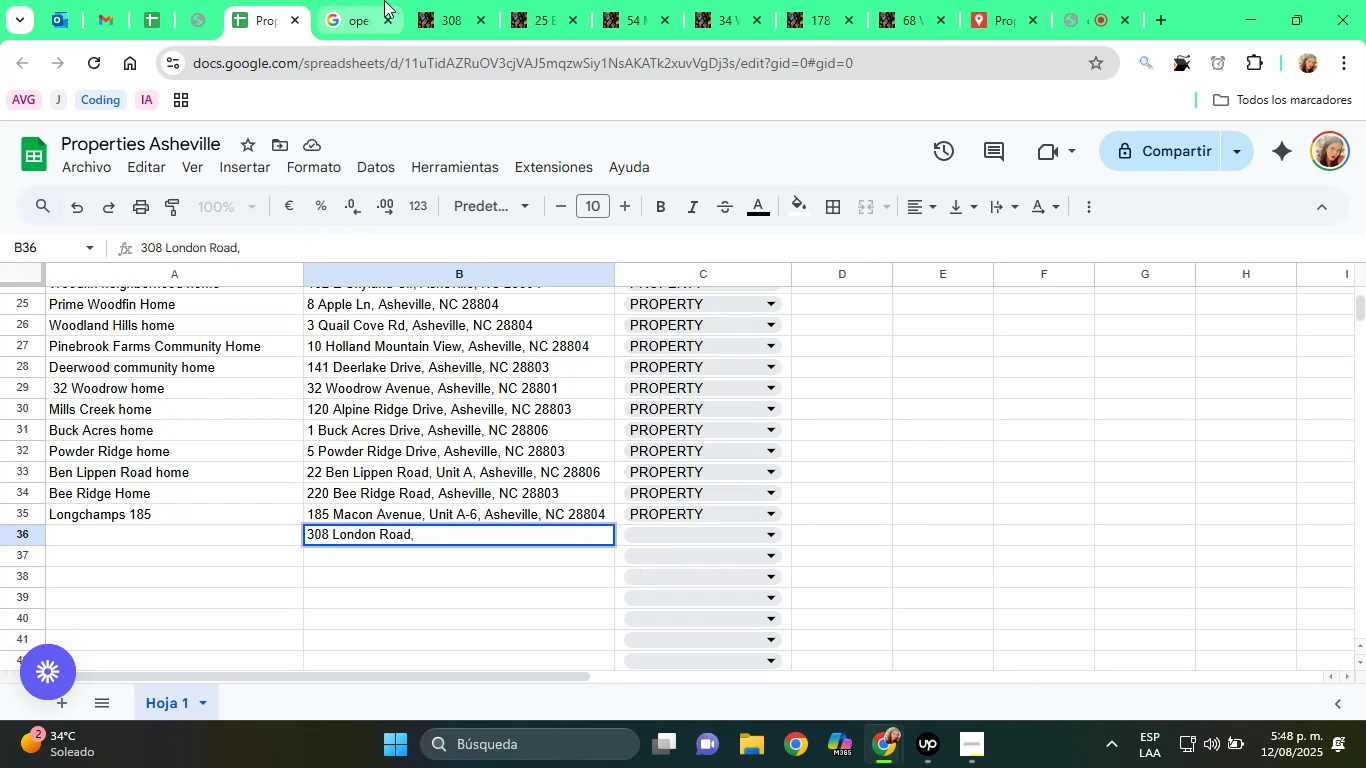 
left_click([458, 0])
 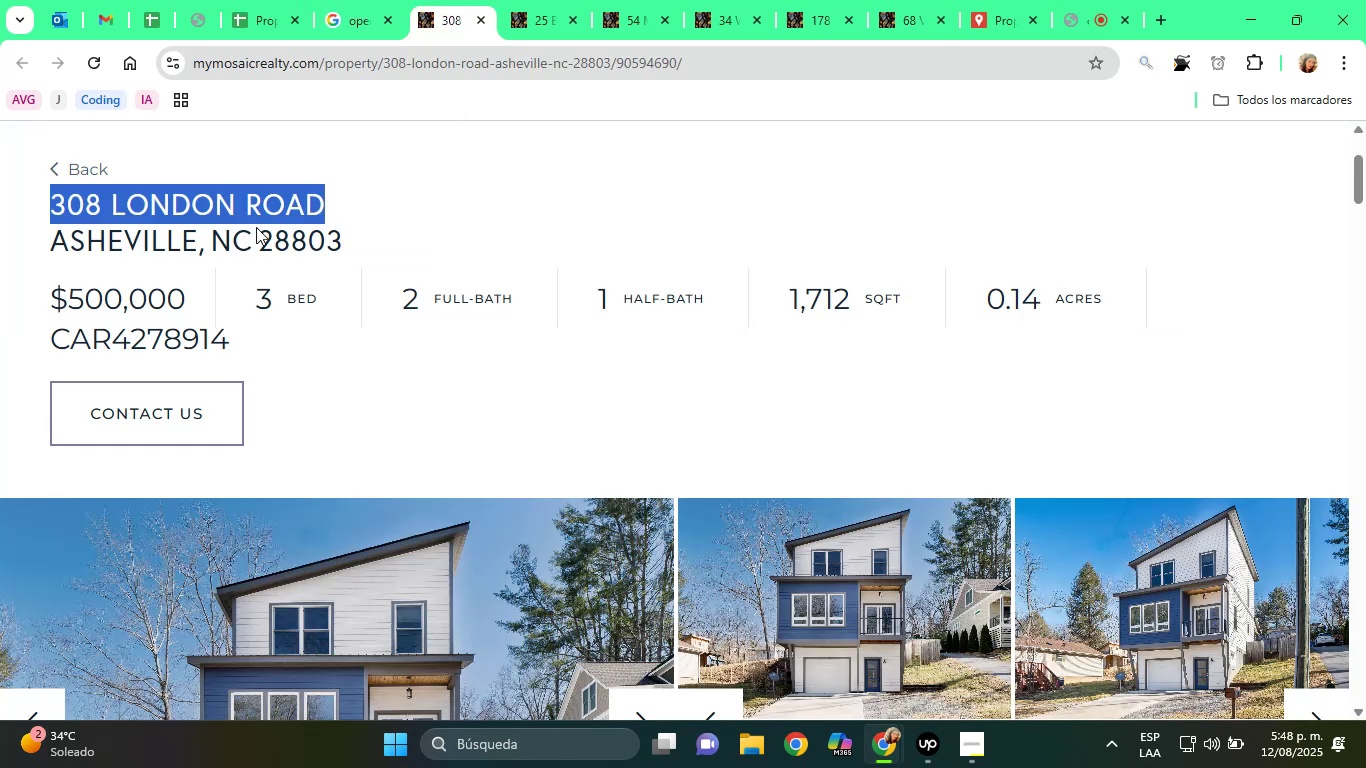 
double_click([259, 228])
 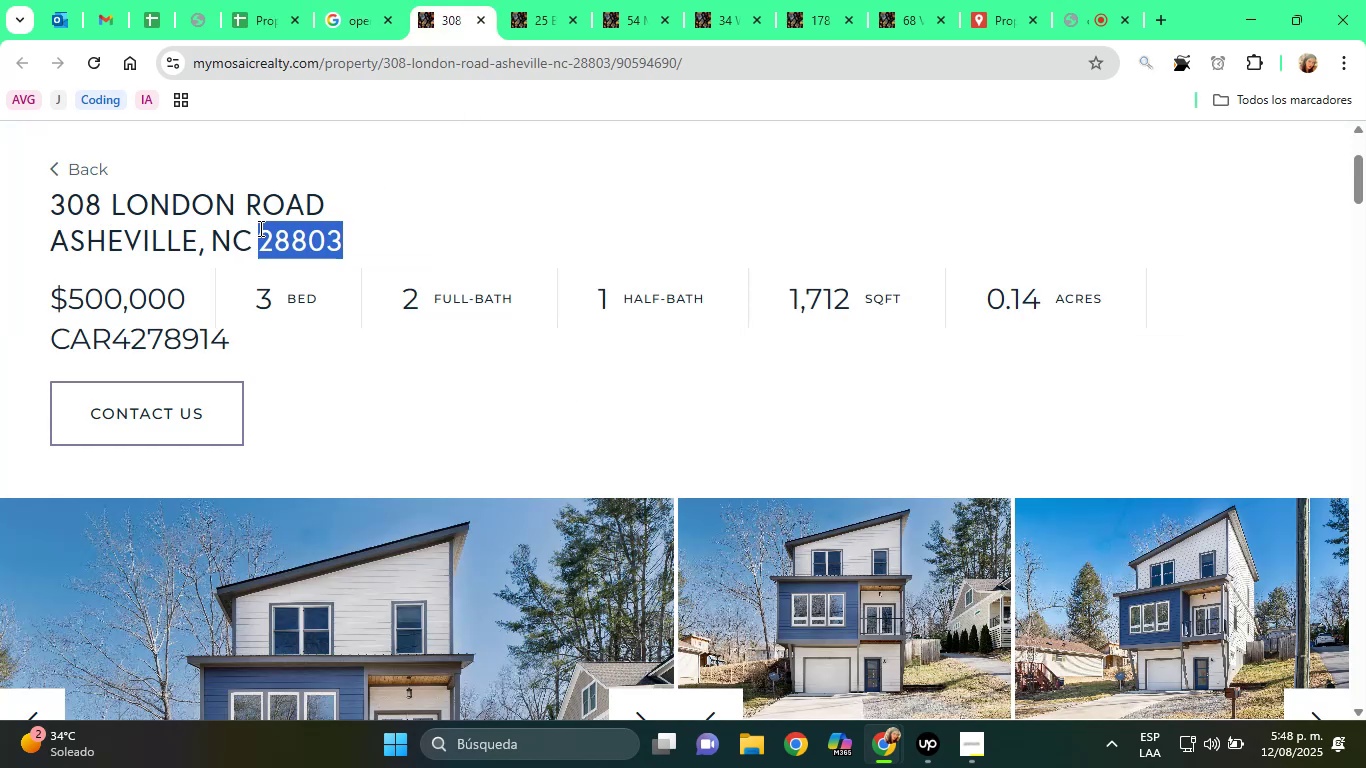 
triple_click([259, 228])
 